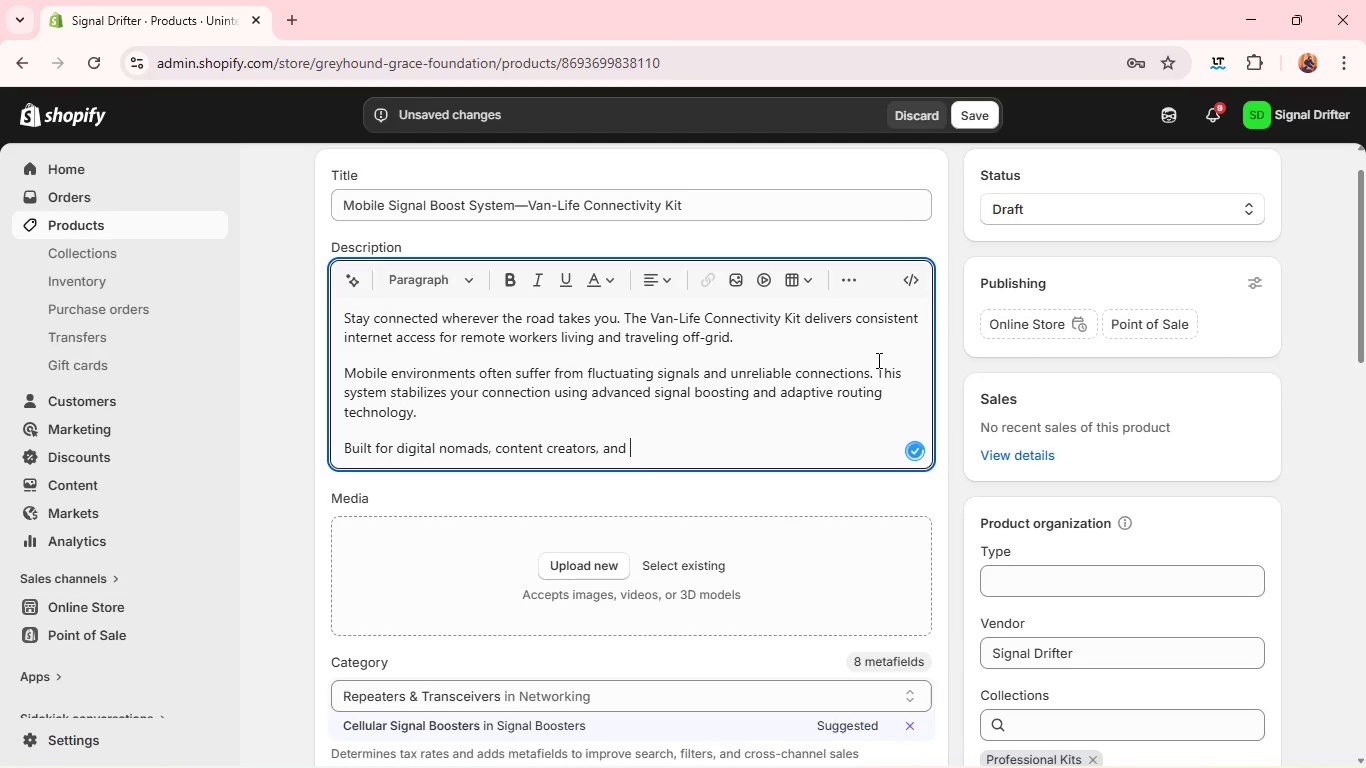 
type(remote rofessionals, thi k)
key(Backspace)
key(Backspace)
type(s kit ensure smooth video calls, reliable uloads, and uninterrupted)
 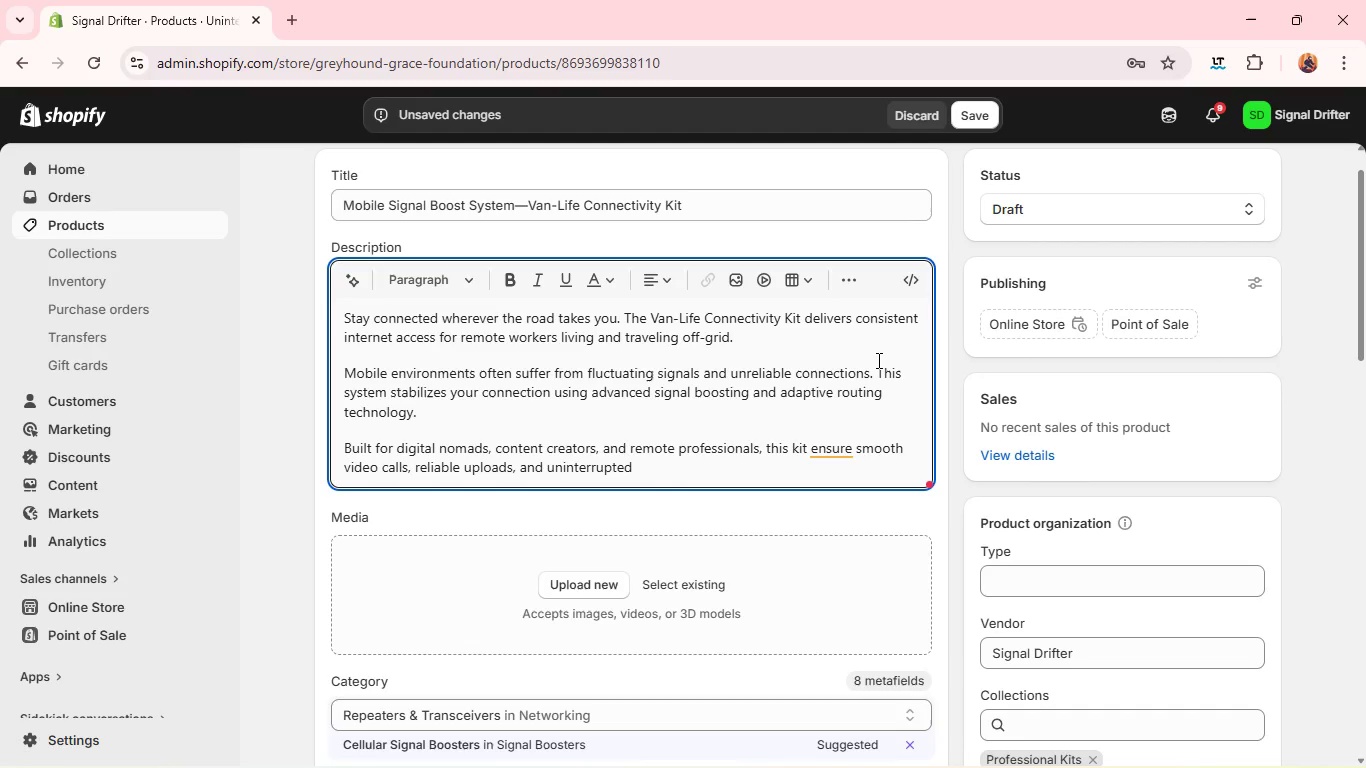 
wait(6.73)
 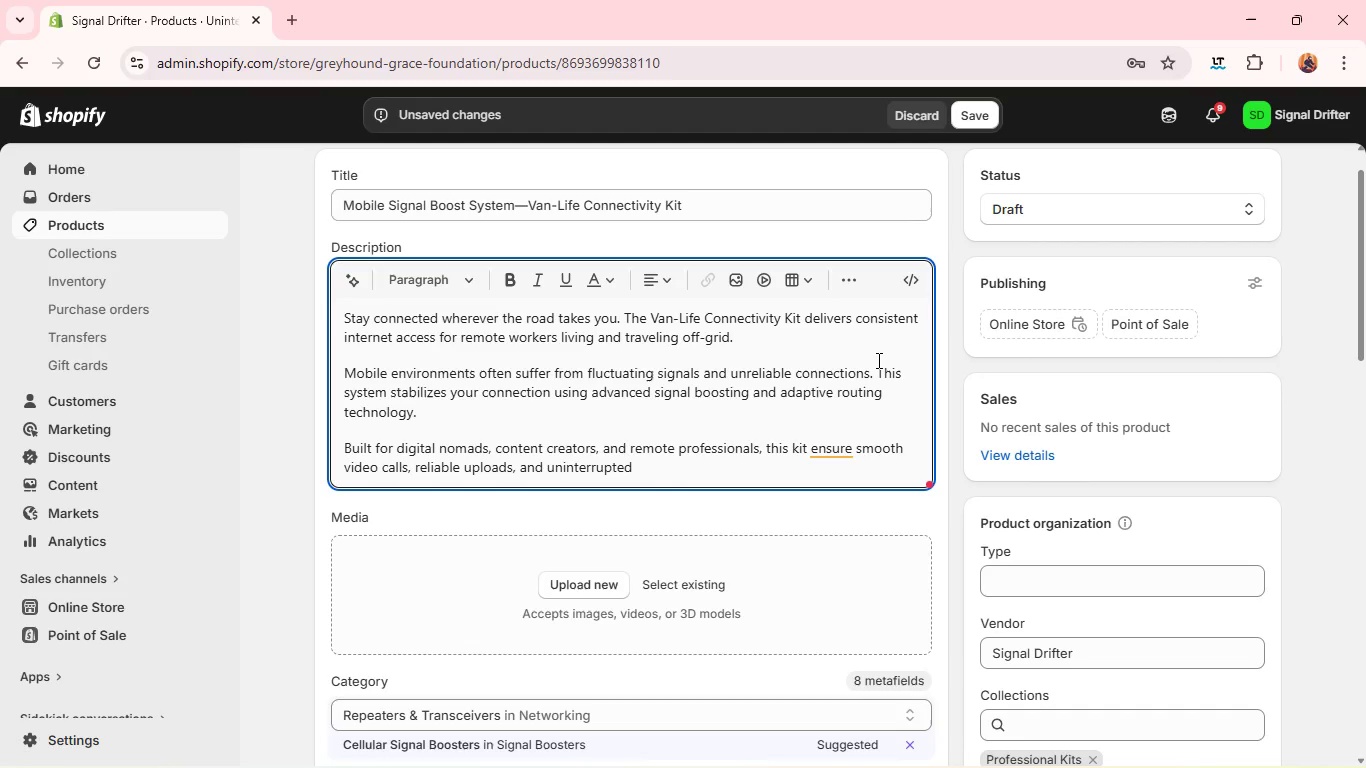 
left_click([842, 451])
 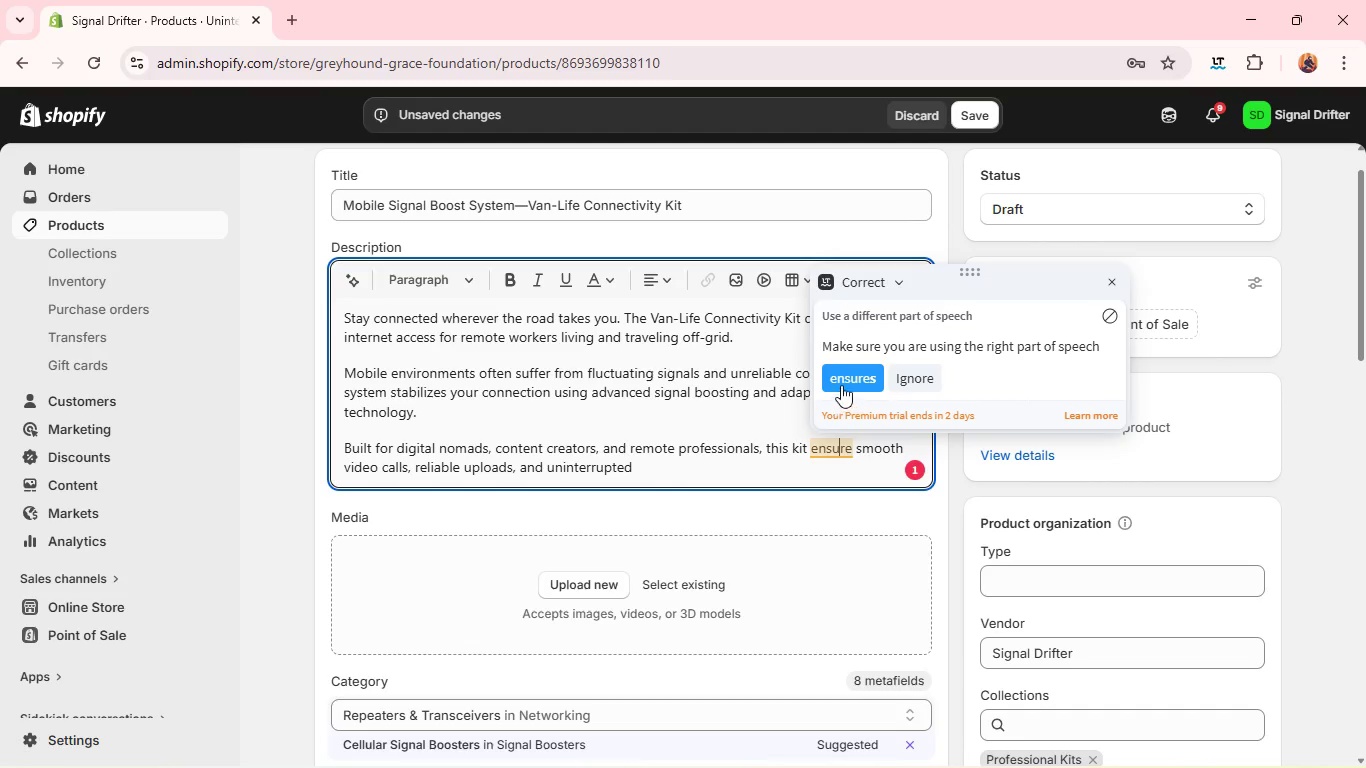 
left_click([850, 375])
 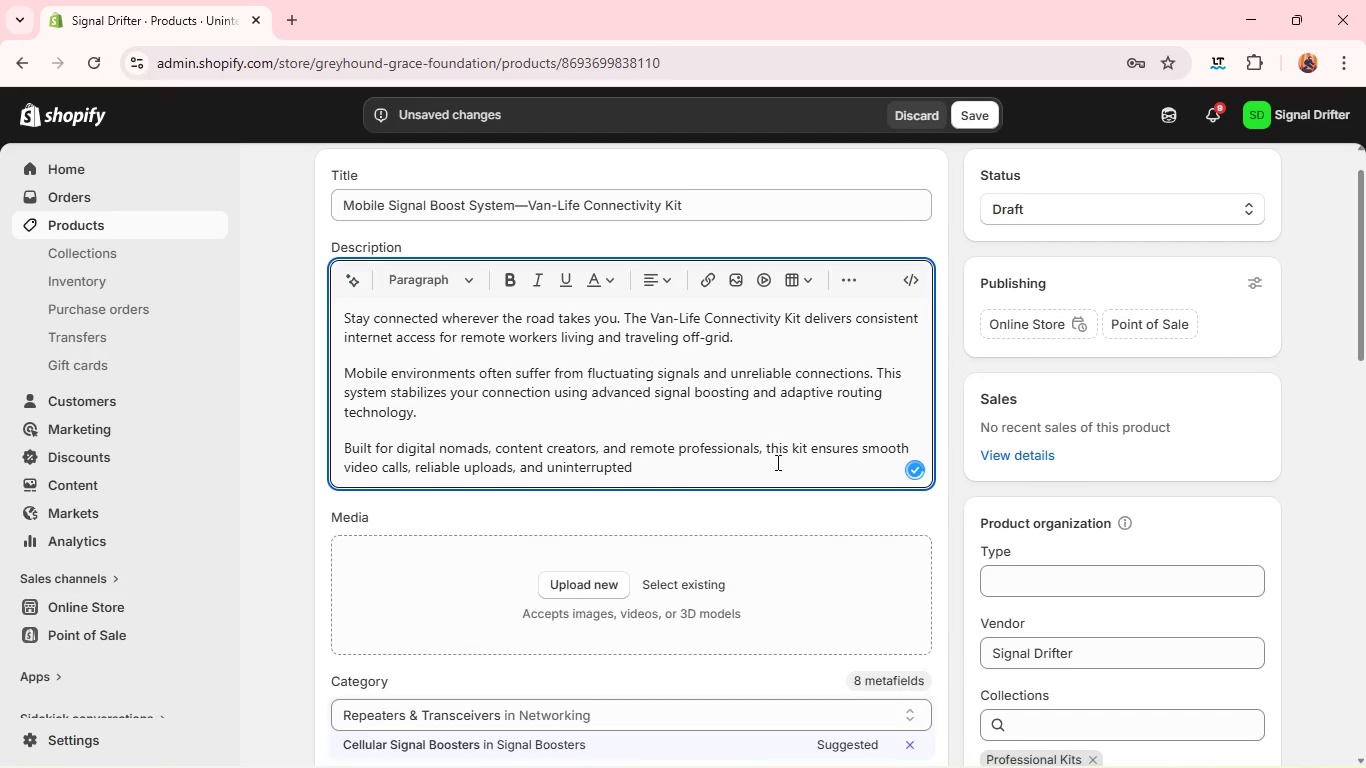 
left_click([772, 469])
 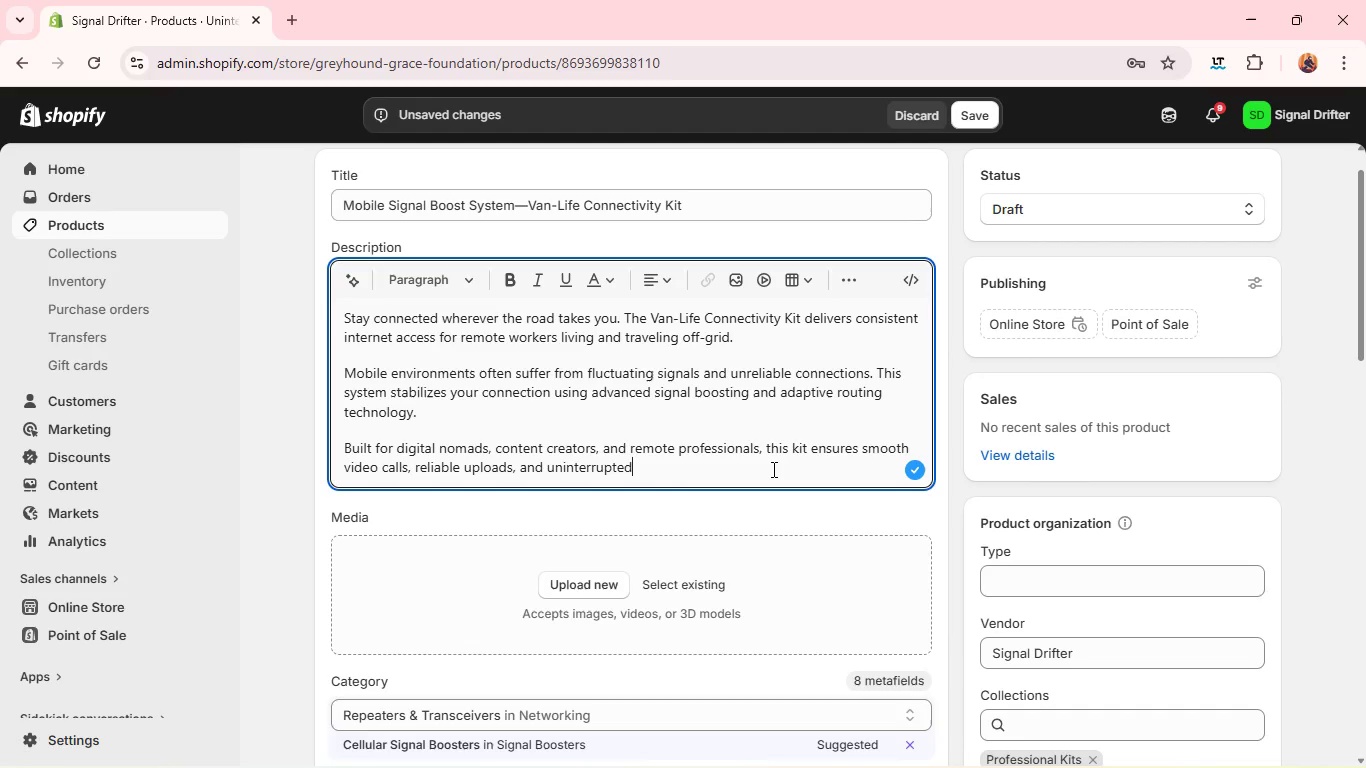 
type( workflow.)
 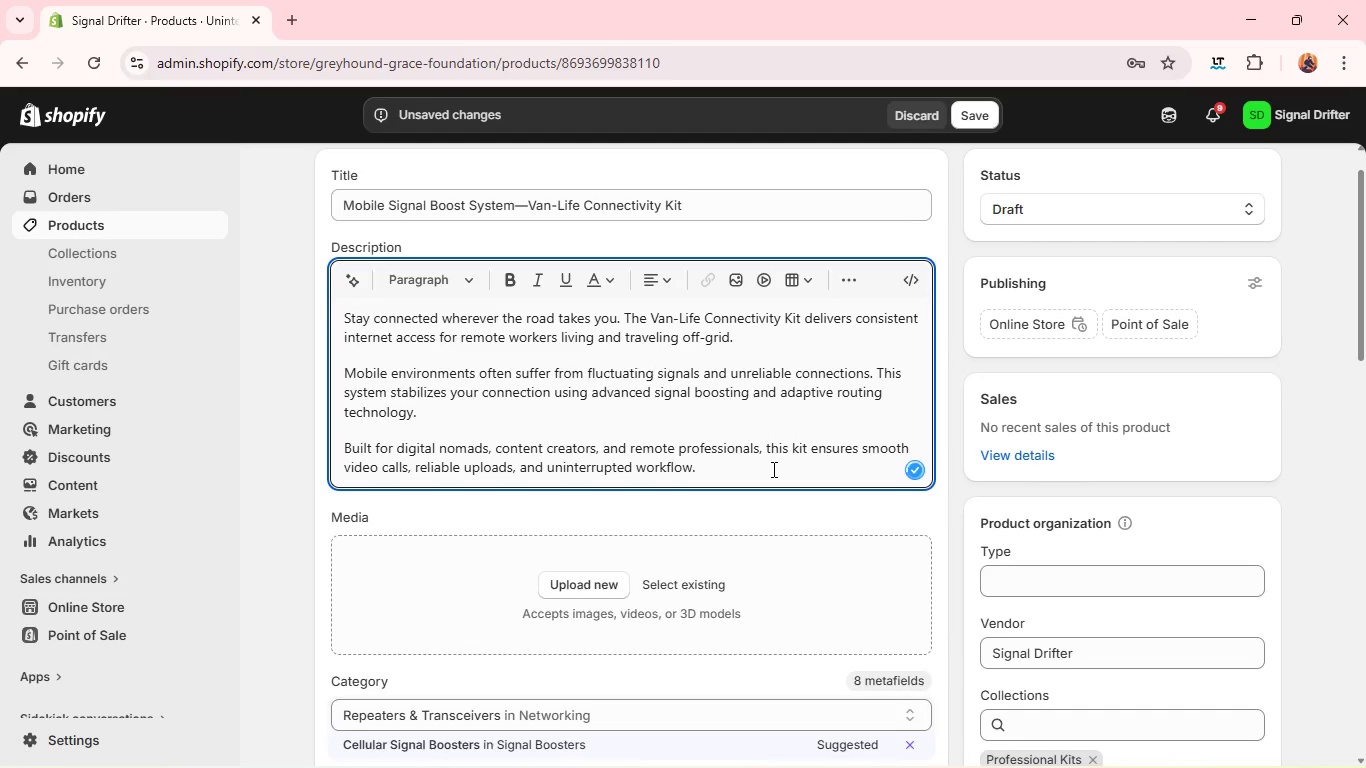 
key(Enter)
 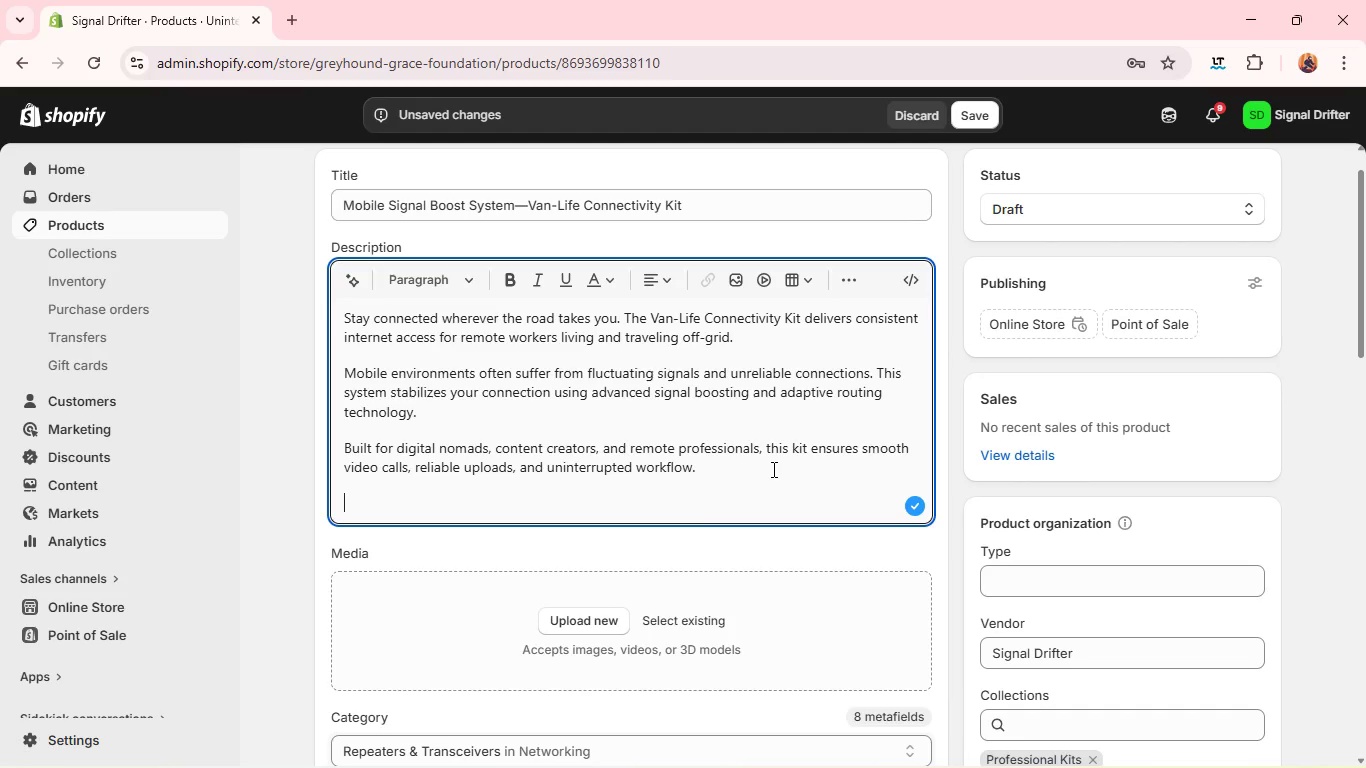 
type(what's INCLUded:)
 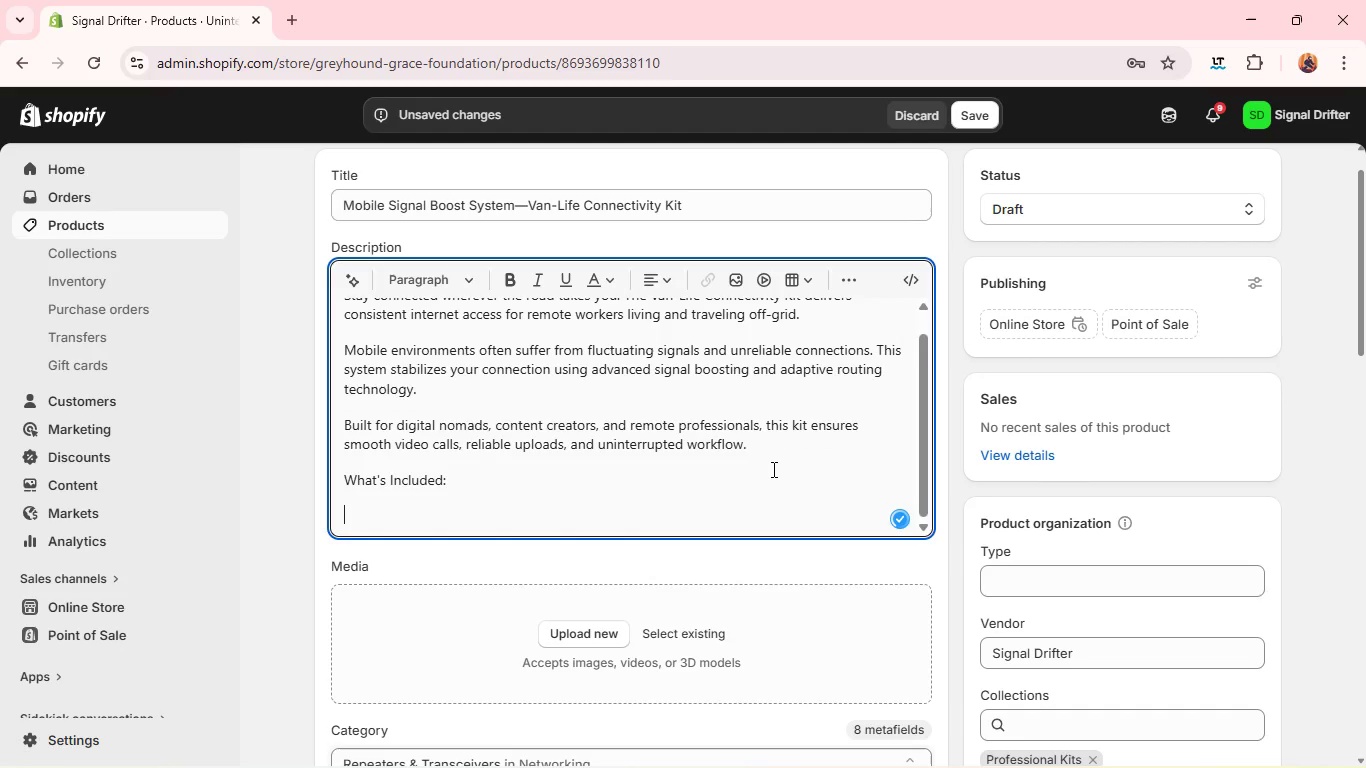 
 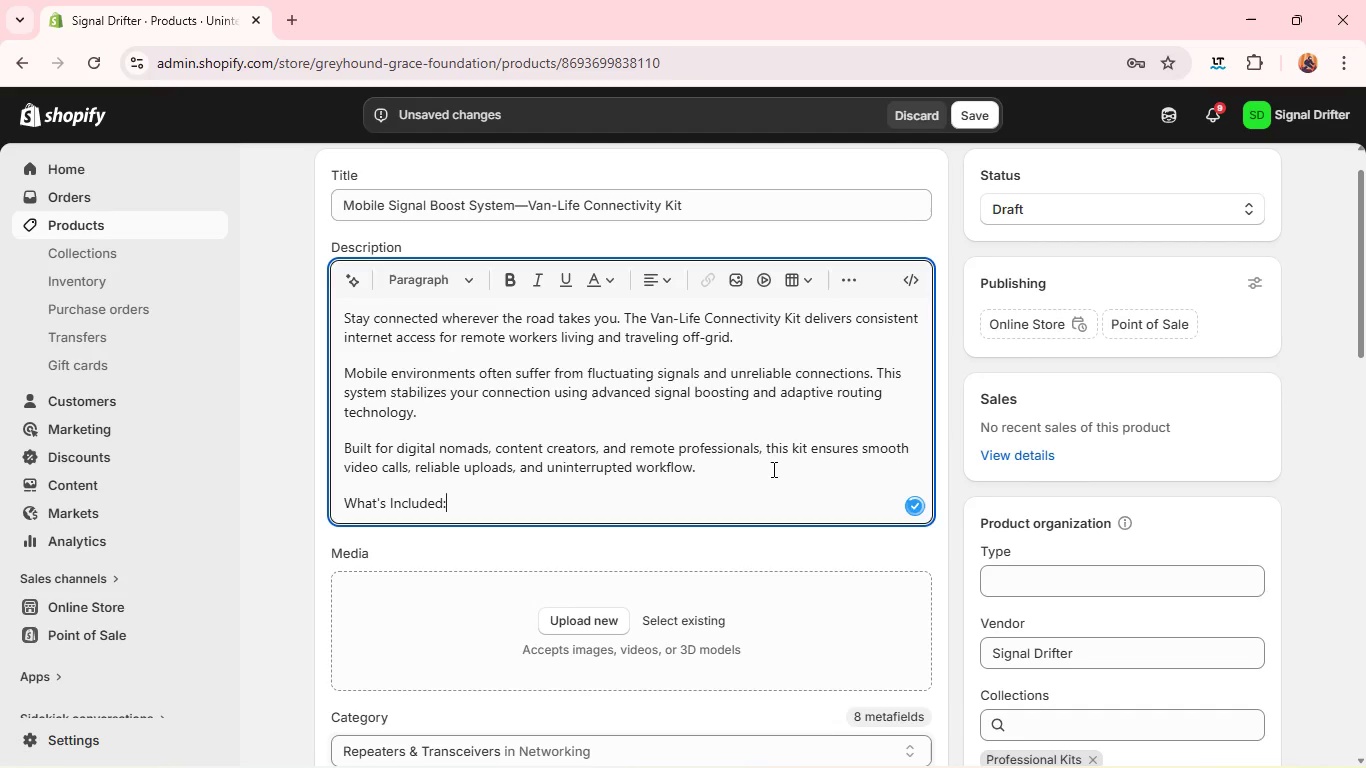 
key(Shift+Enter)
 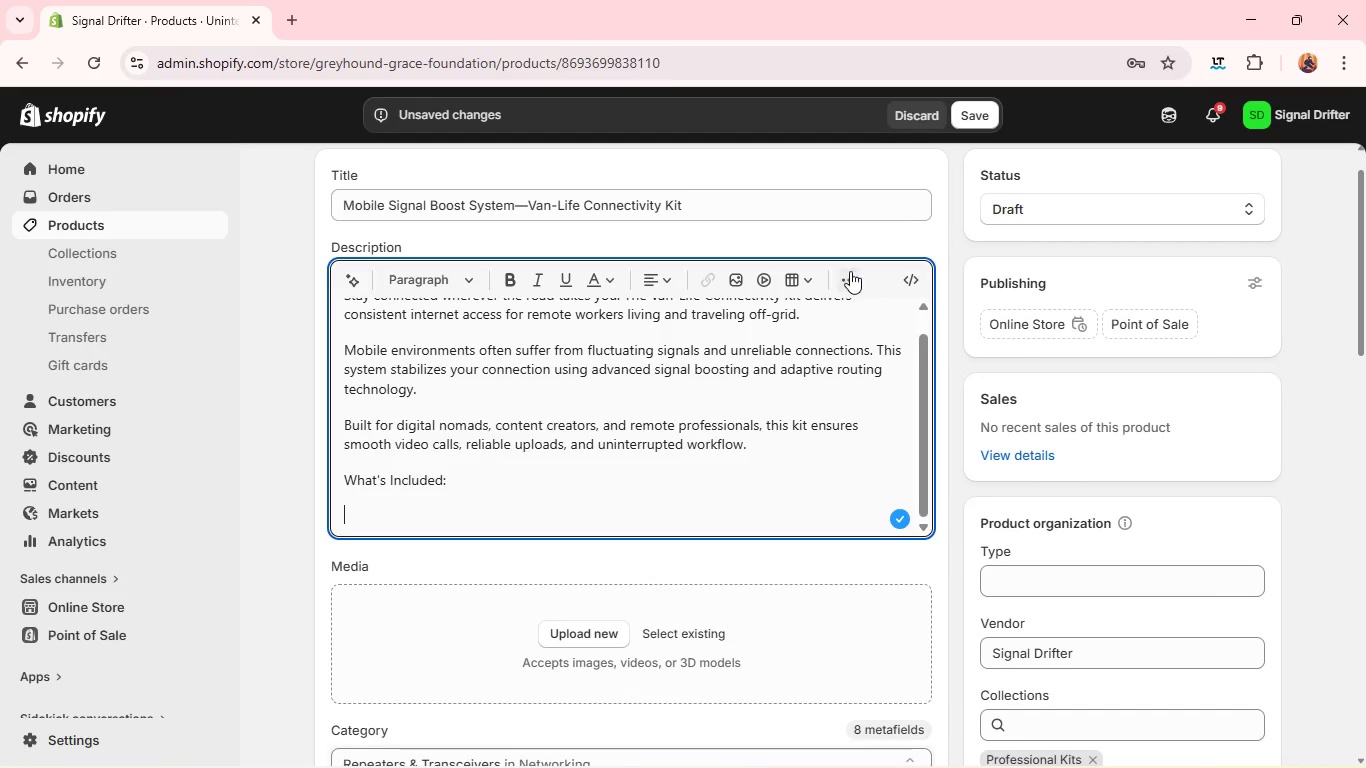 
left_click([850, 275])
 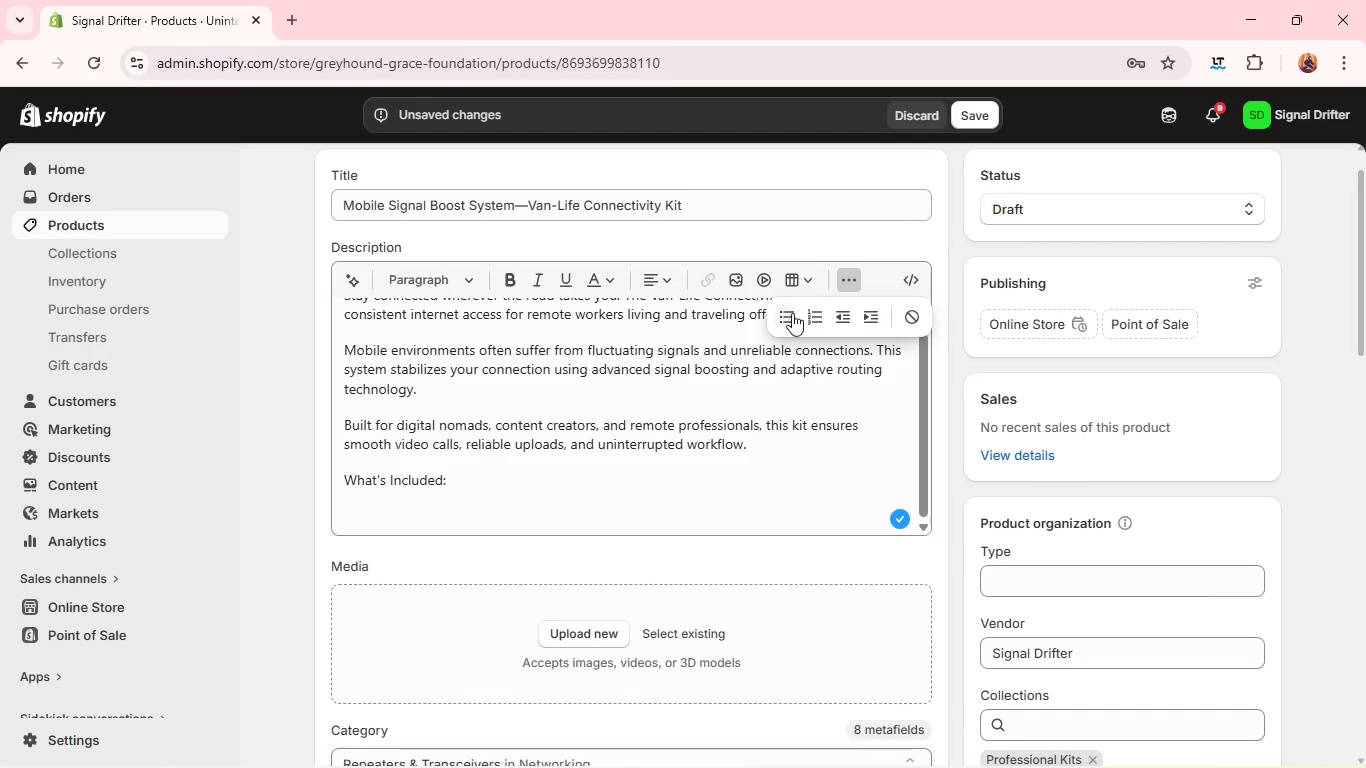 
left_click([789, 314])
 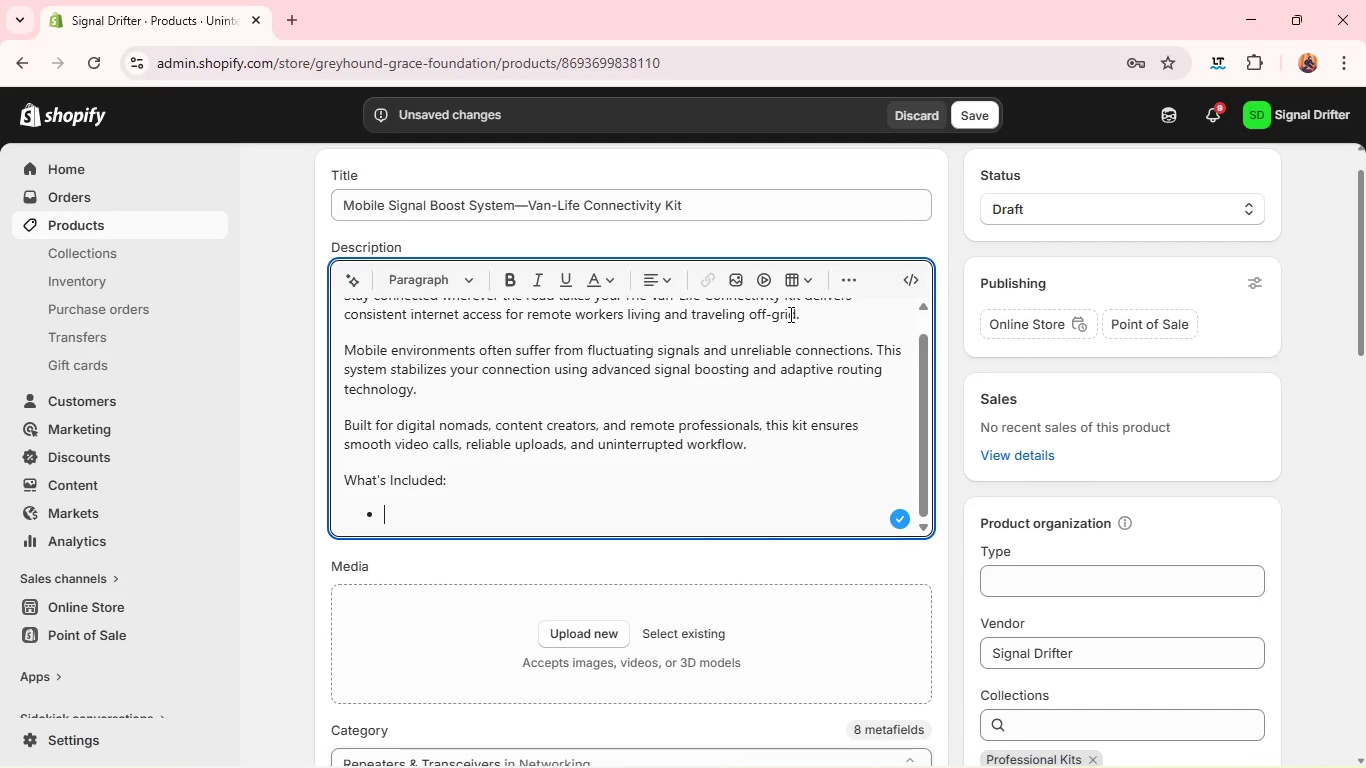 
wait(5.24)
 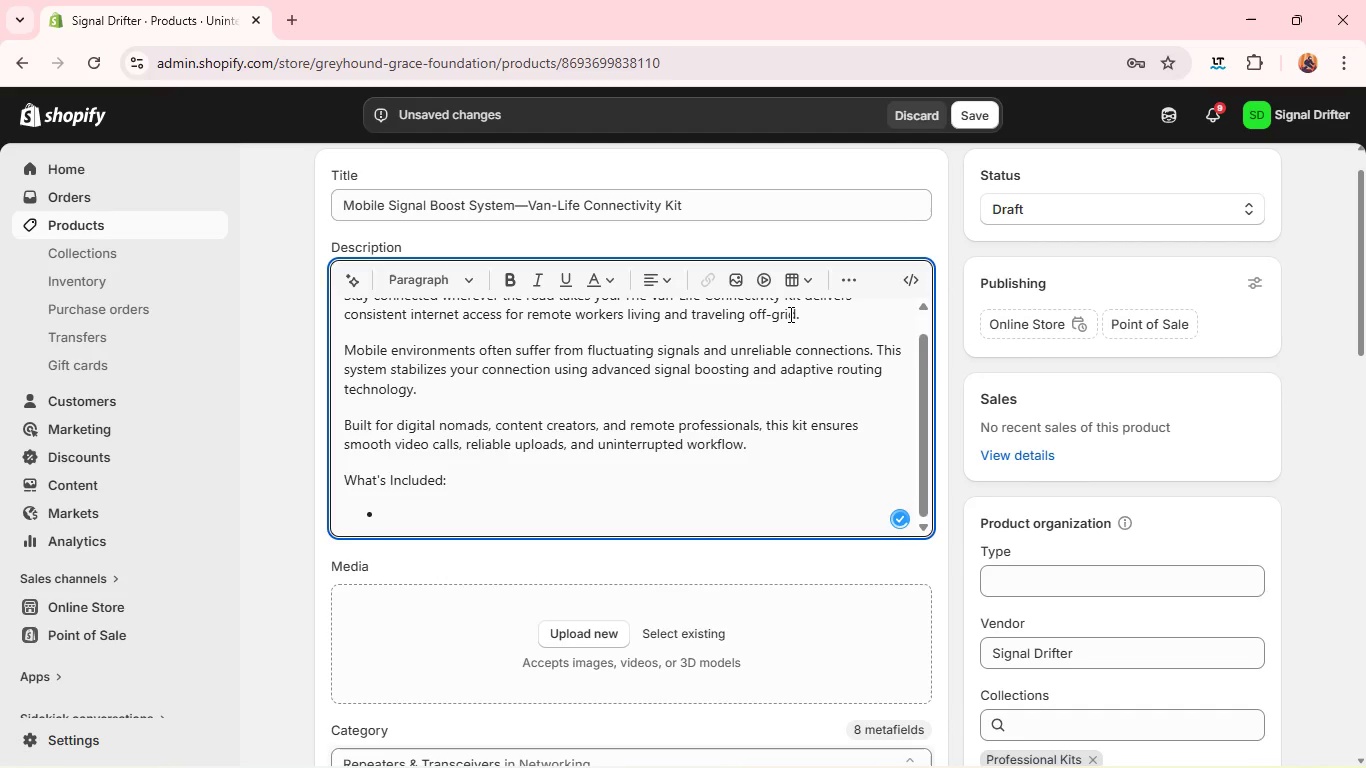 
type(Omni-directional antenna)
 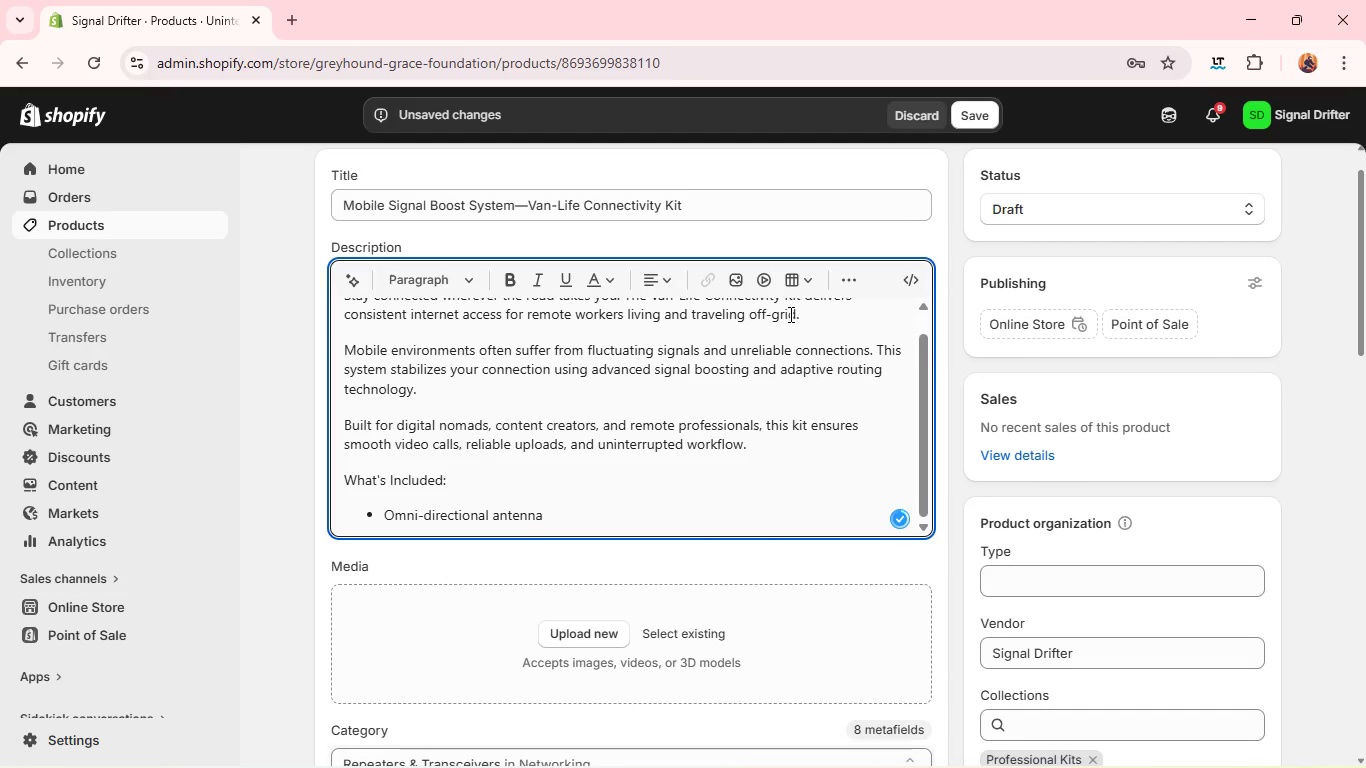 
key(Enter)
 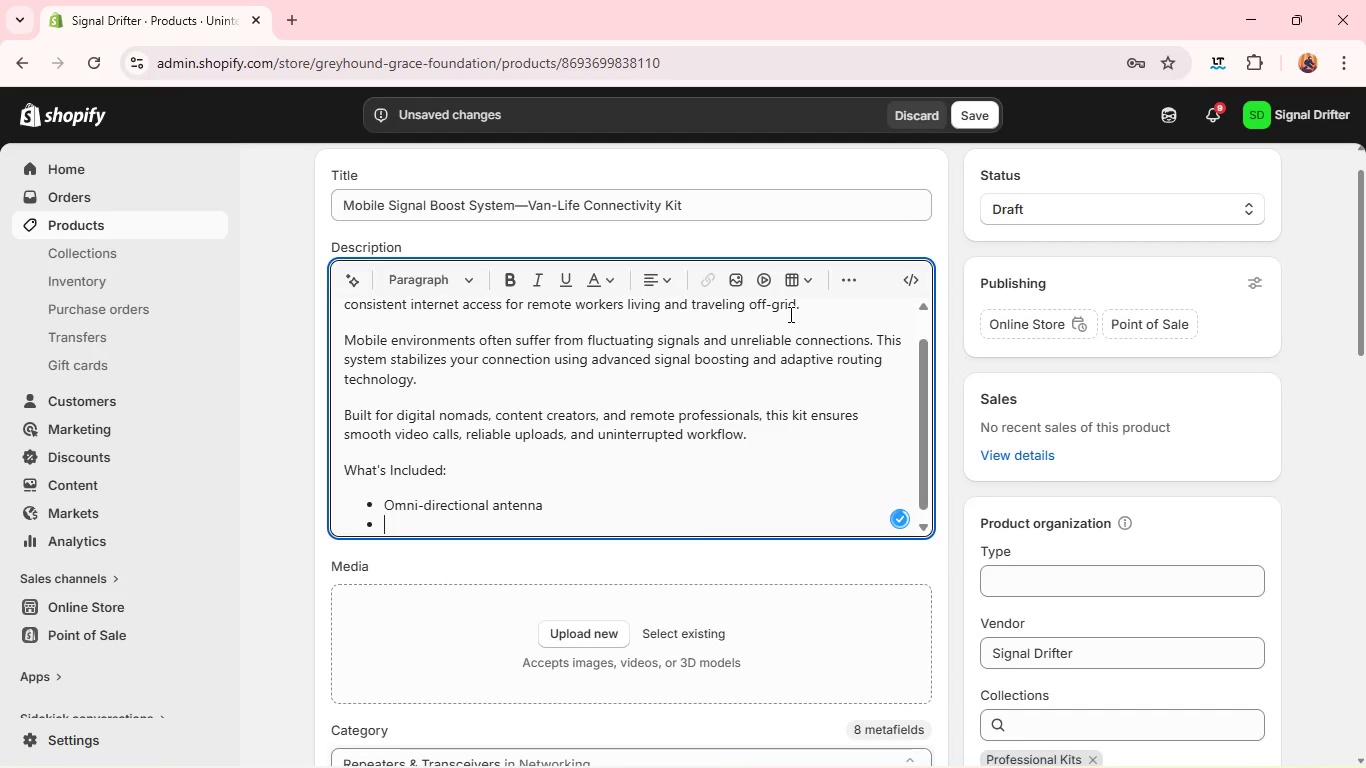 
hold_key(key=ShiftLeft, duration=0.64)
 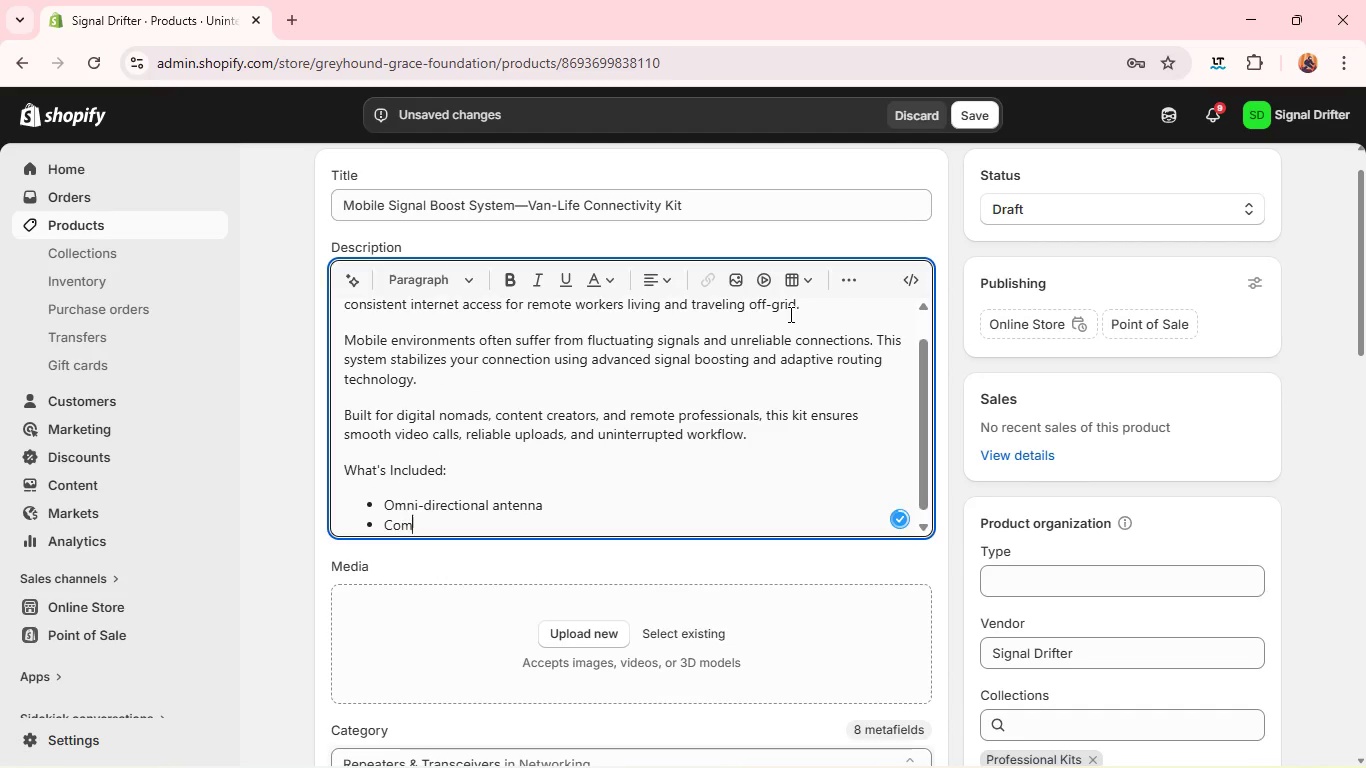 
type(compact travel router)
 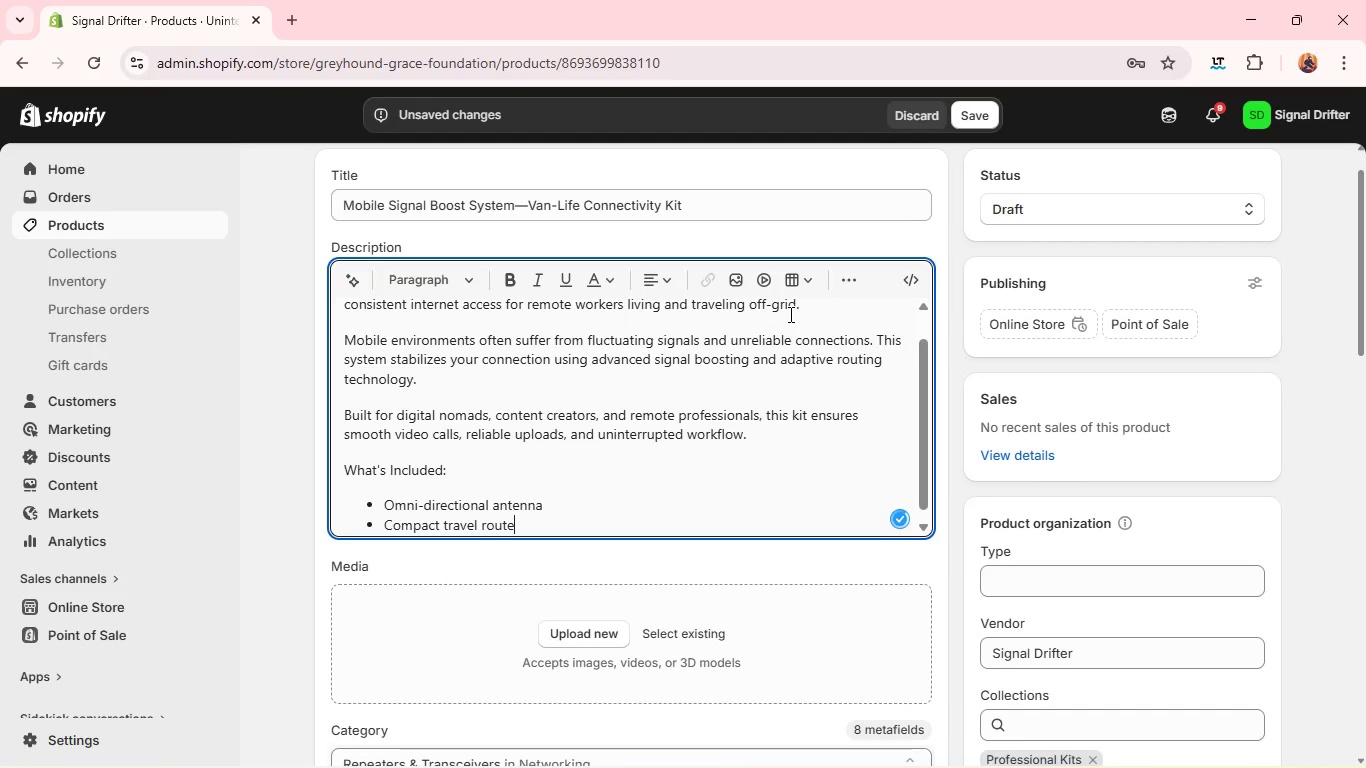 
key(Enter)
 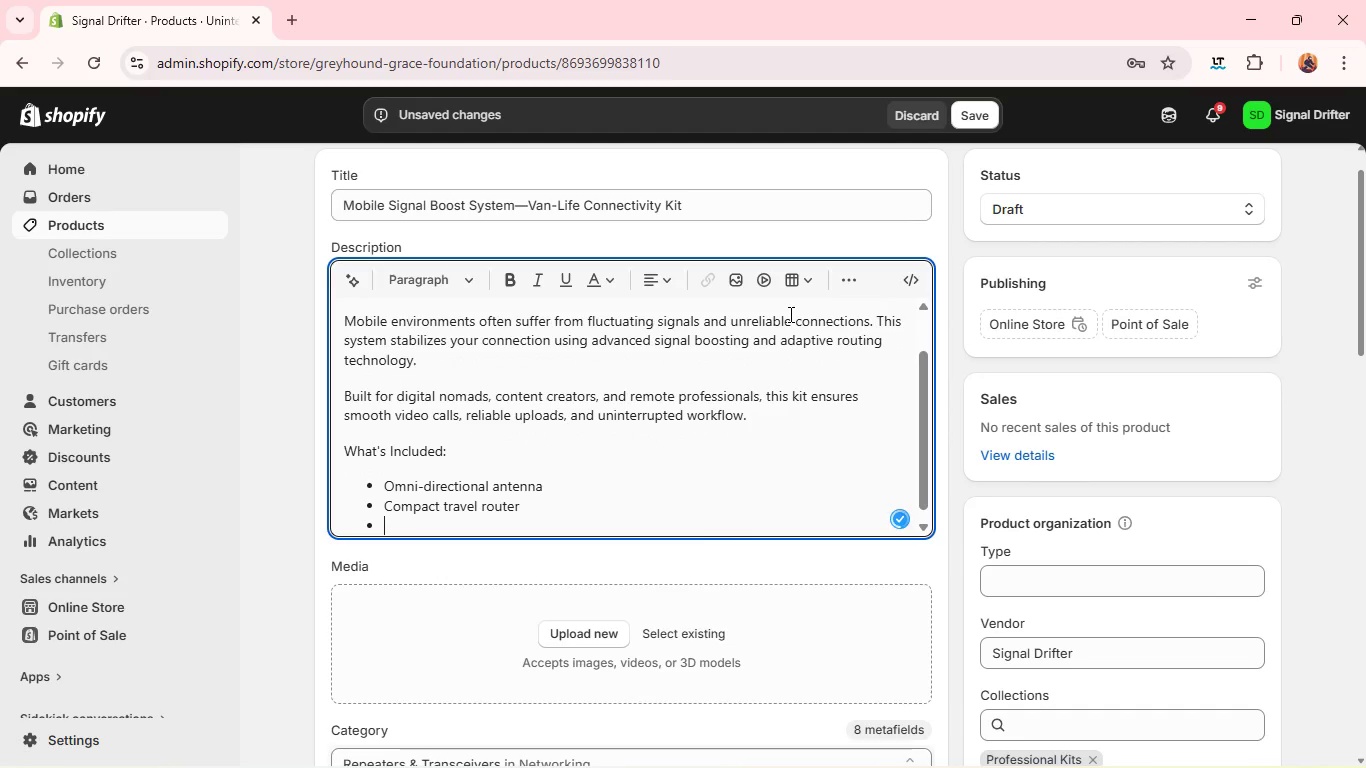 
type(Signal booster unit)
 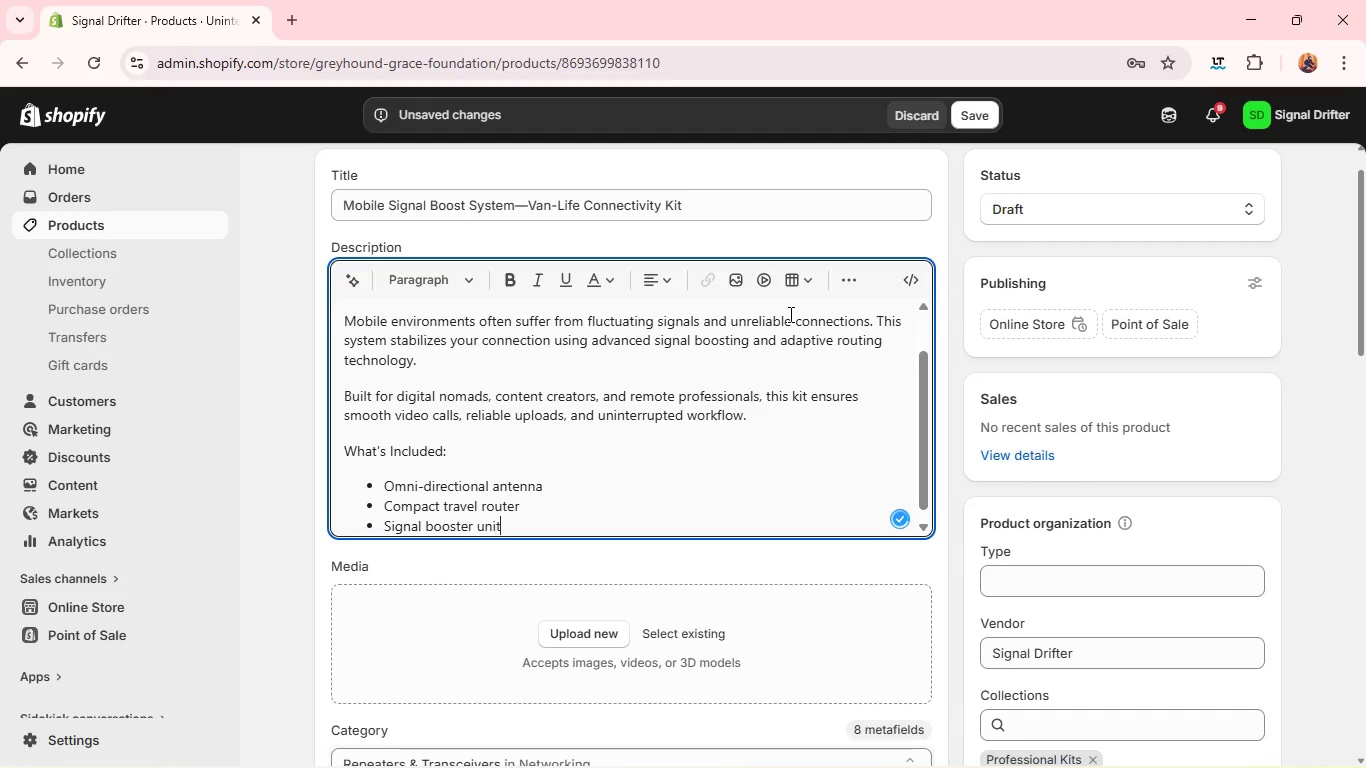 
key(Enter)
 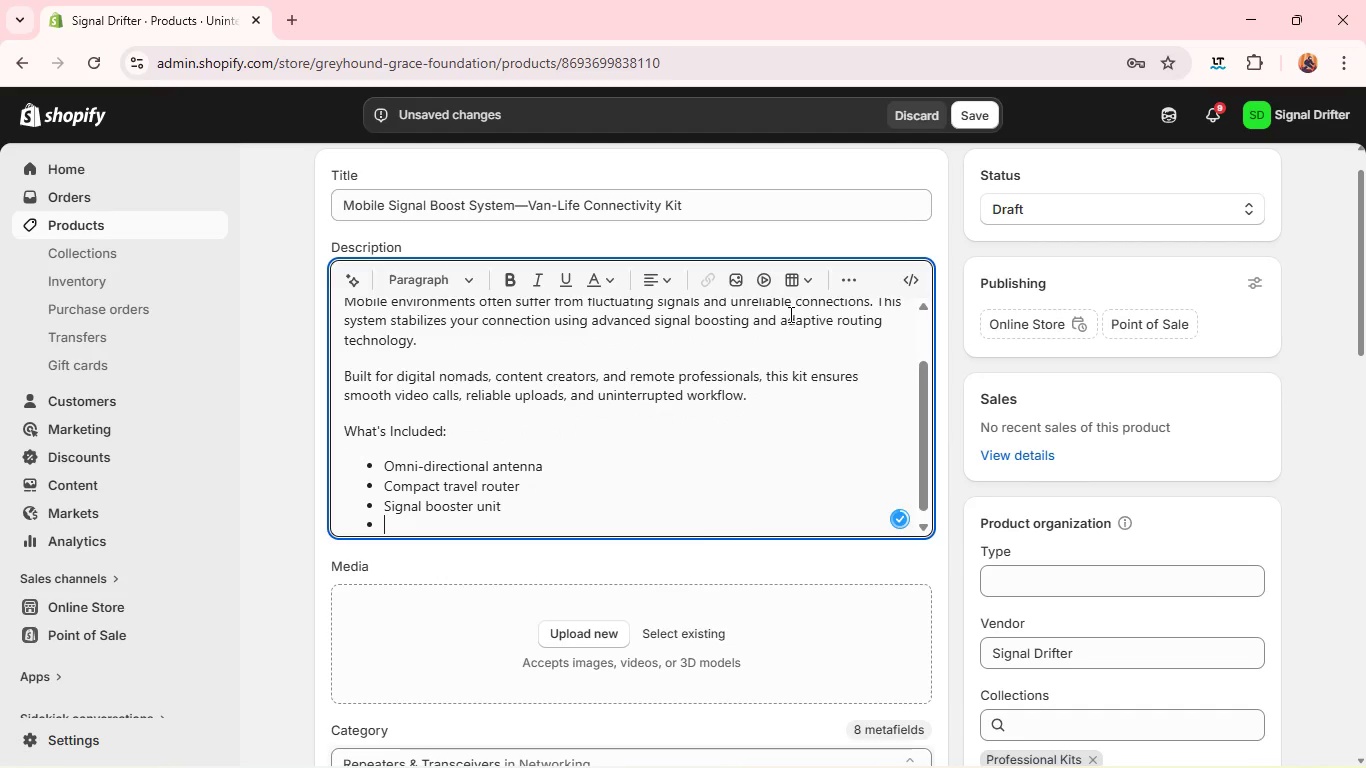 
type(VEHIcle mounting kit)
 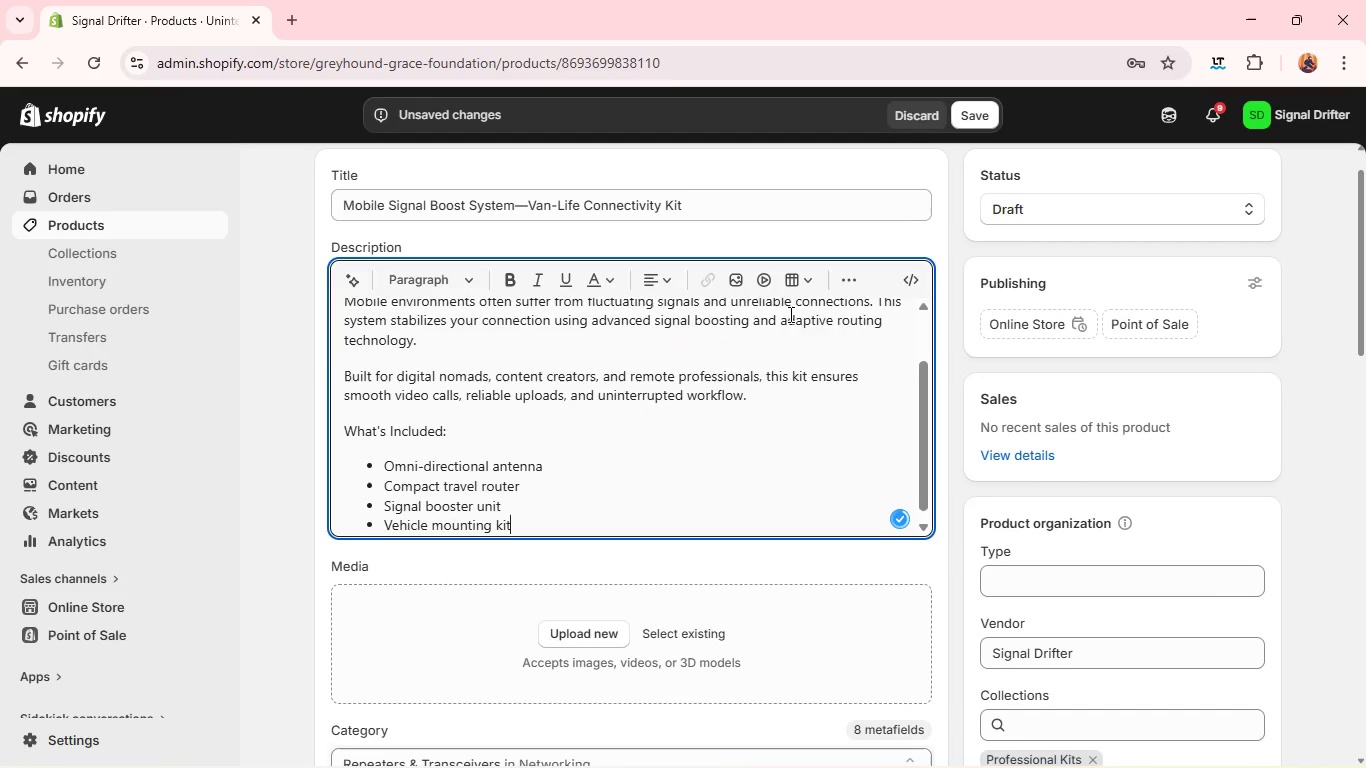 
key(Enter)
 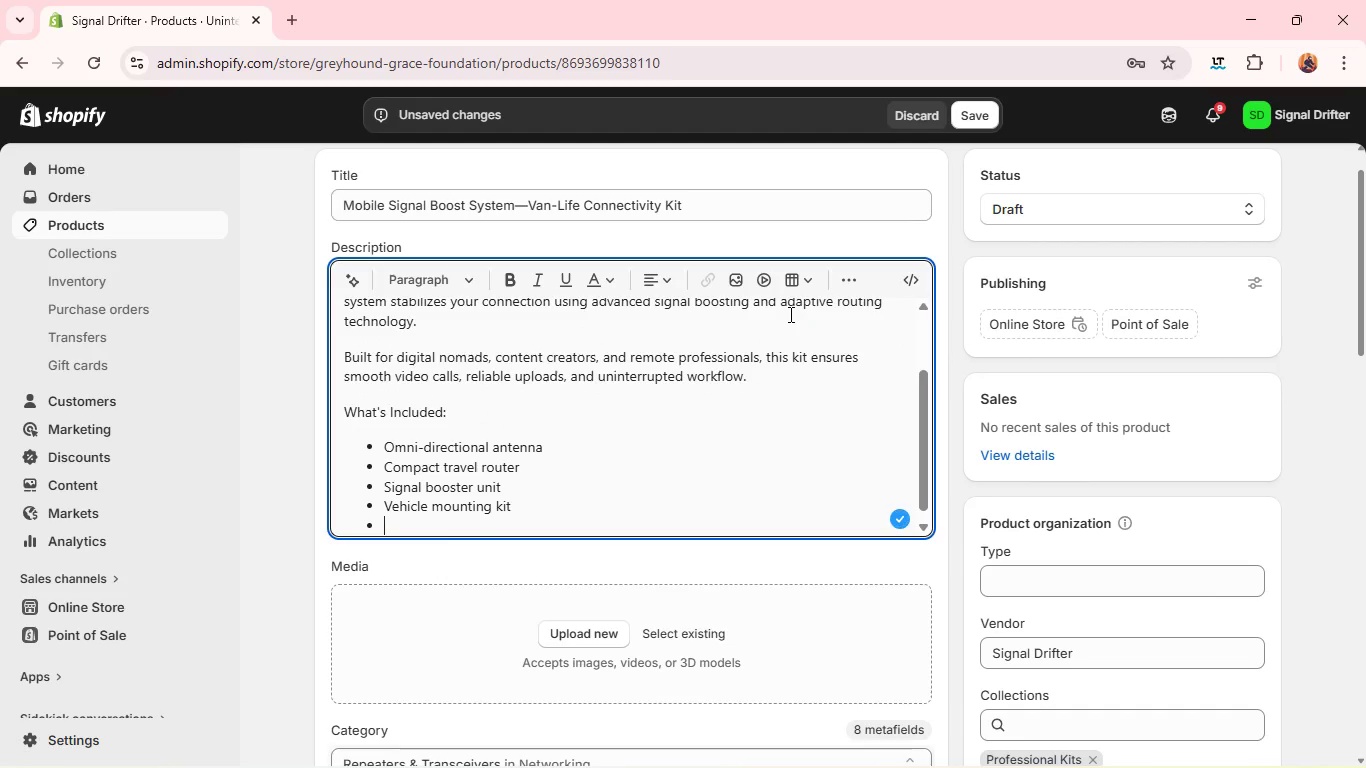 
type(POWE connection system )
 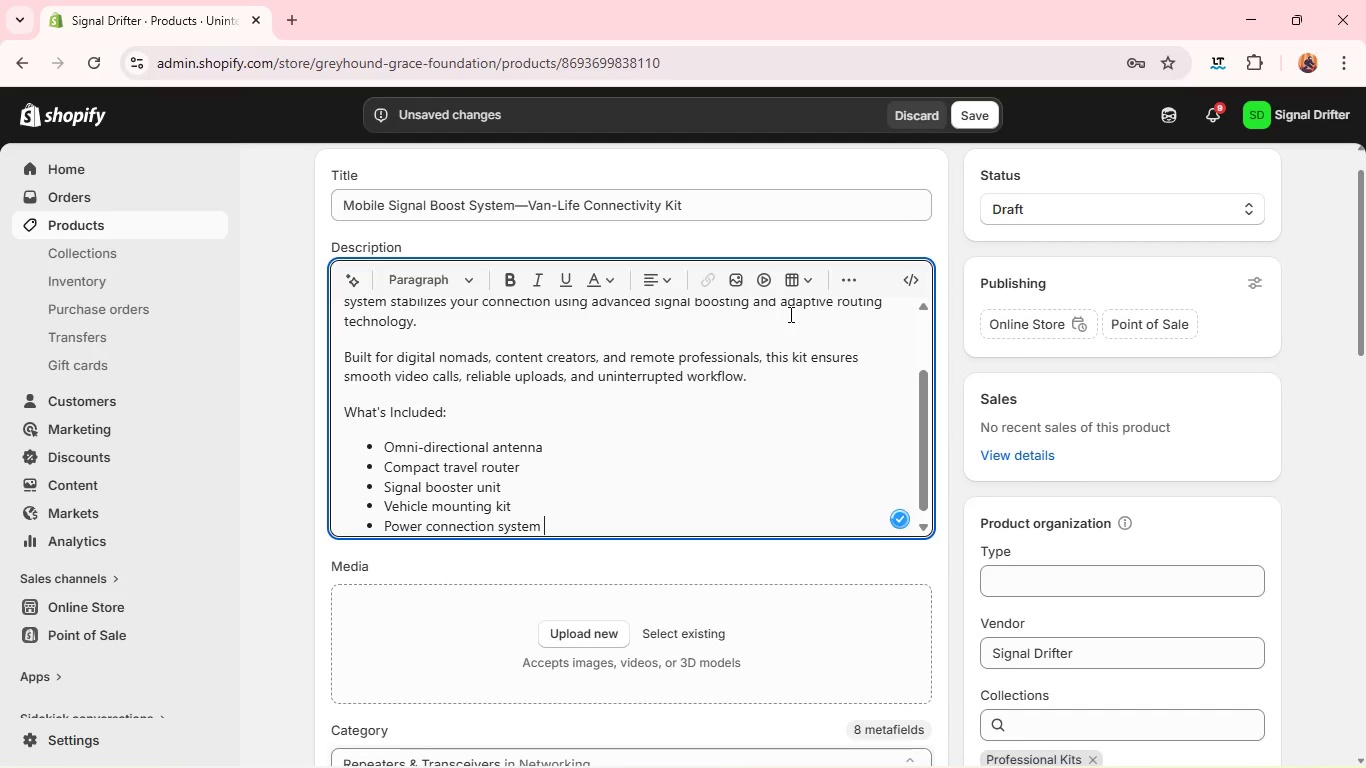 
key(Enter)
 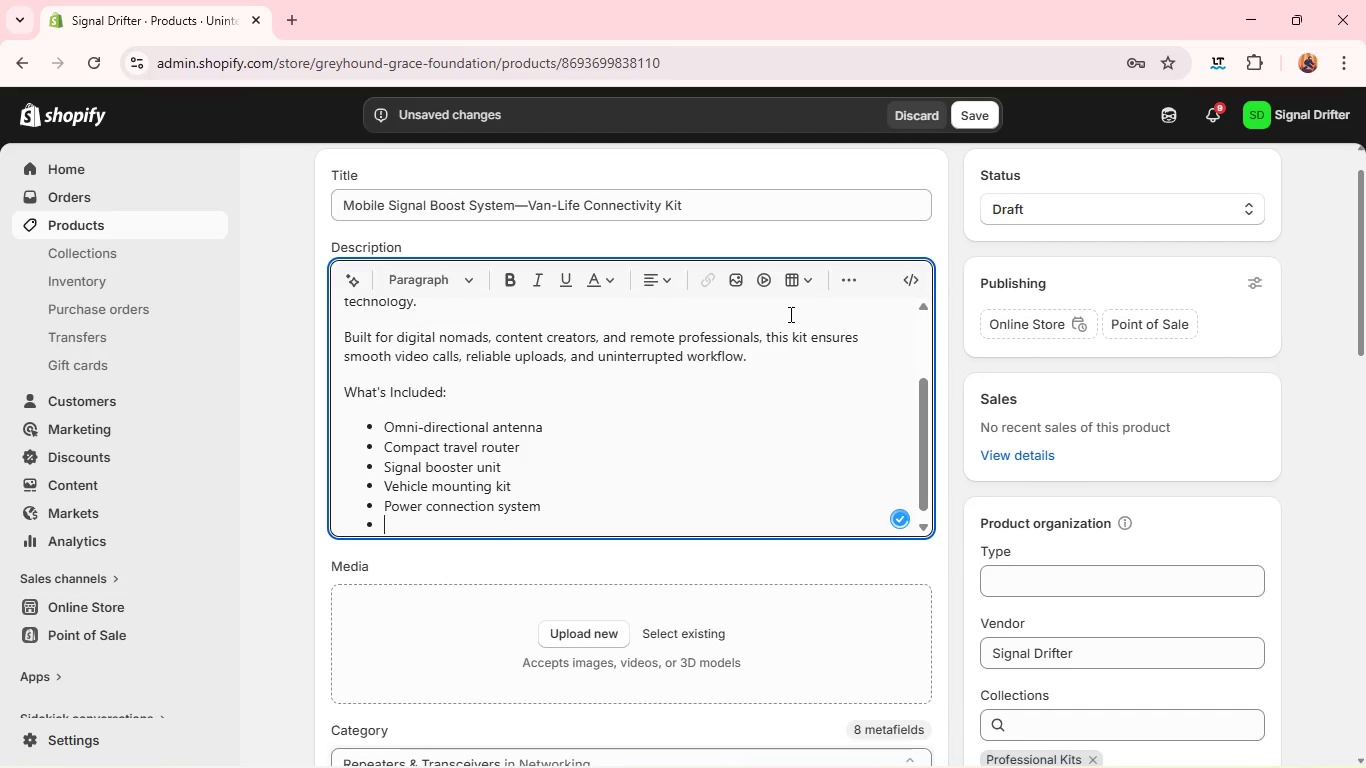 
key(Enter)
 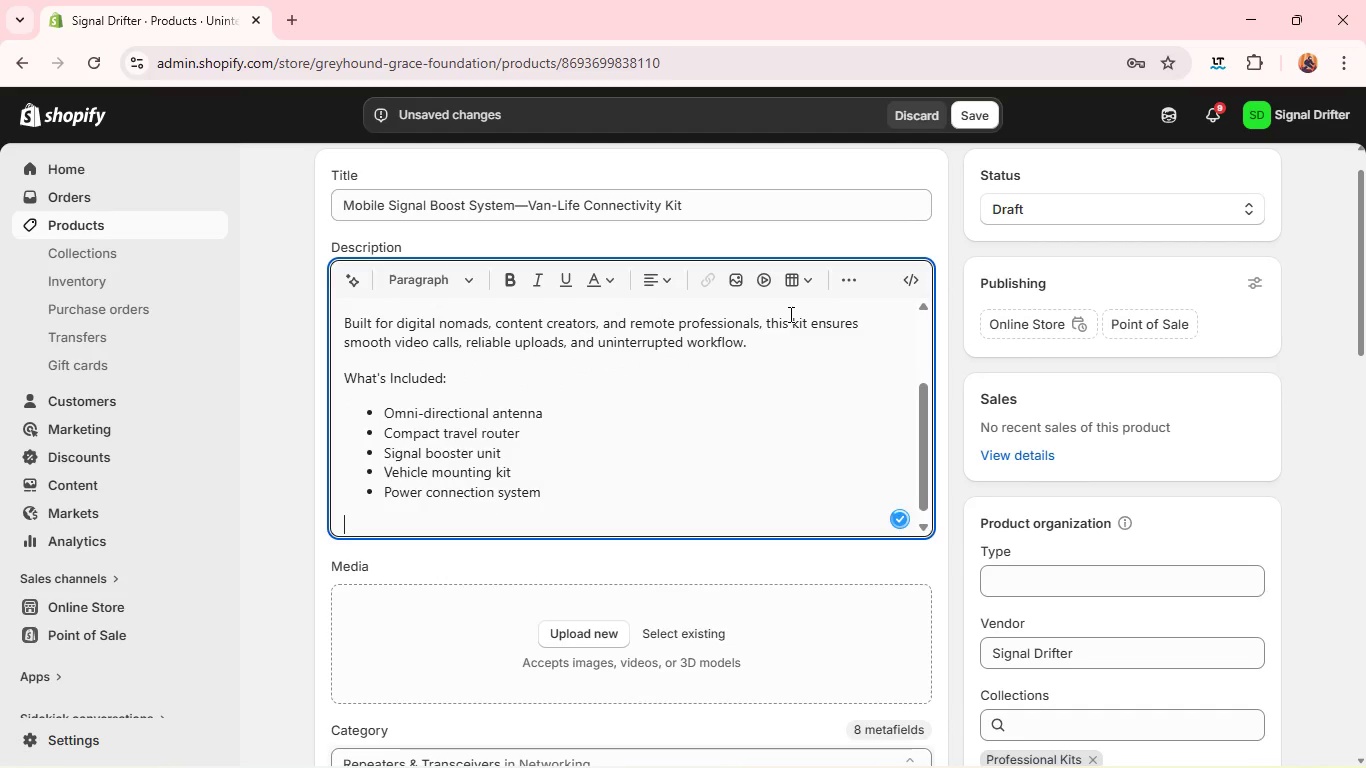 
type(suppoe)
key(Backspace)
type(rt Packages:)
 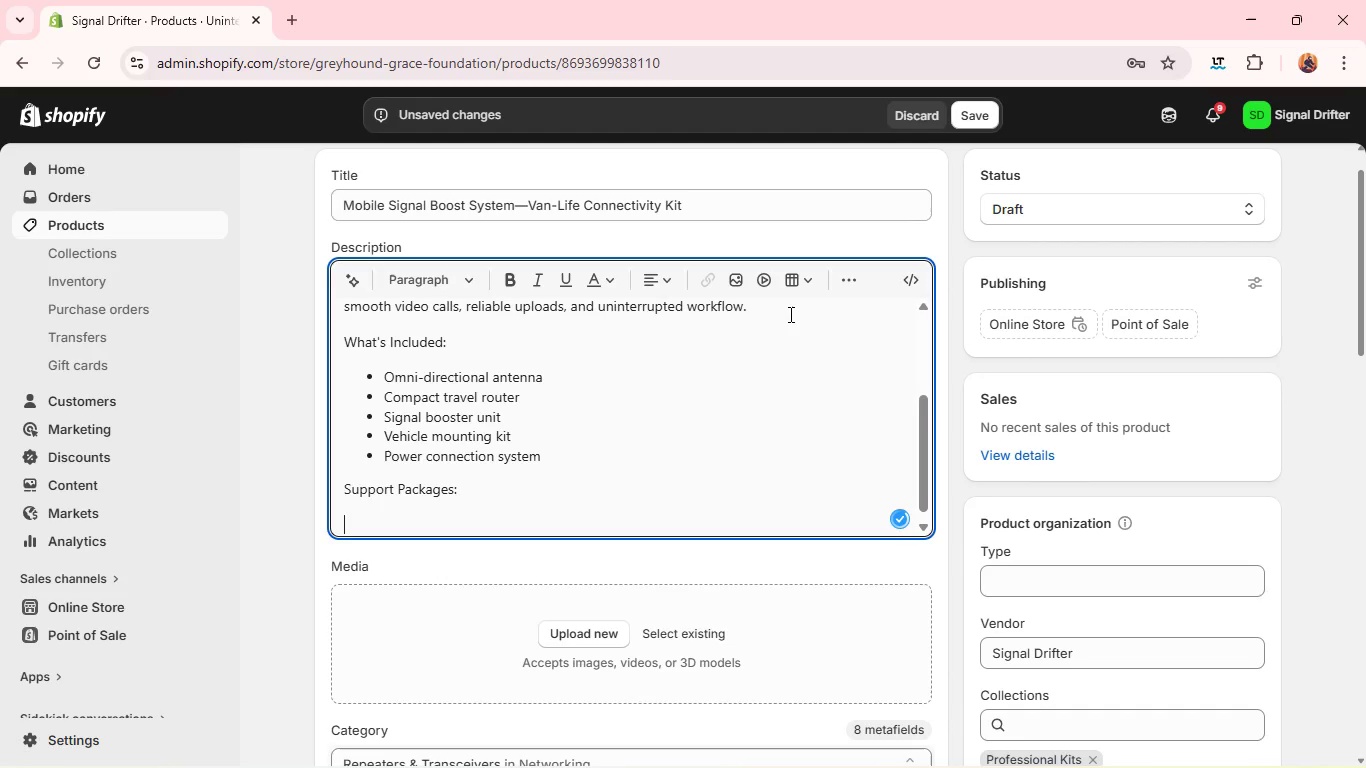 
 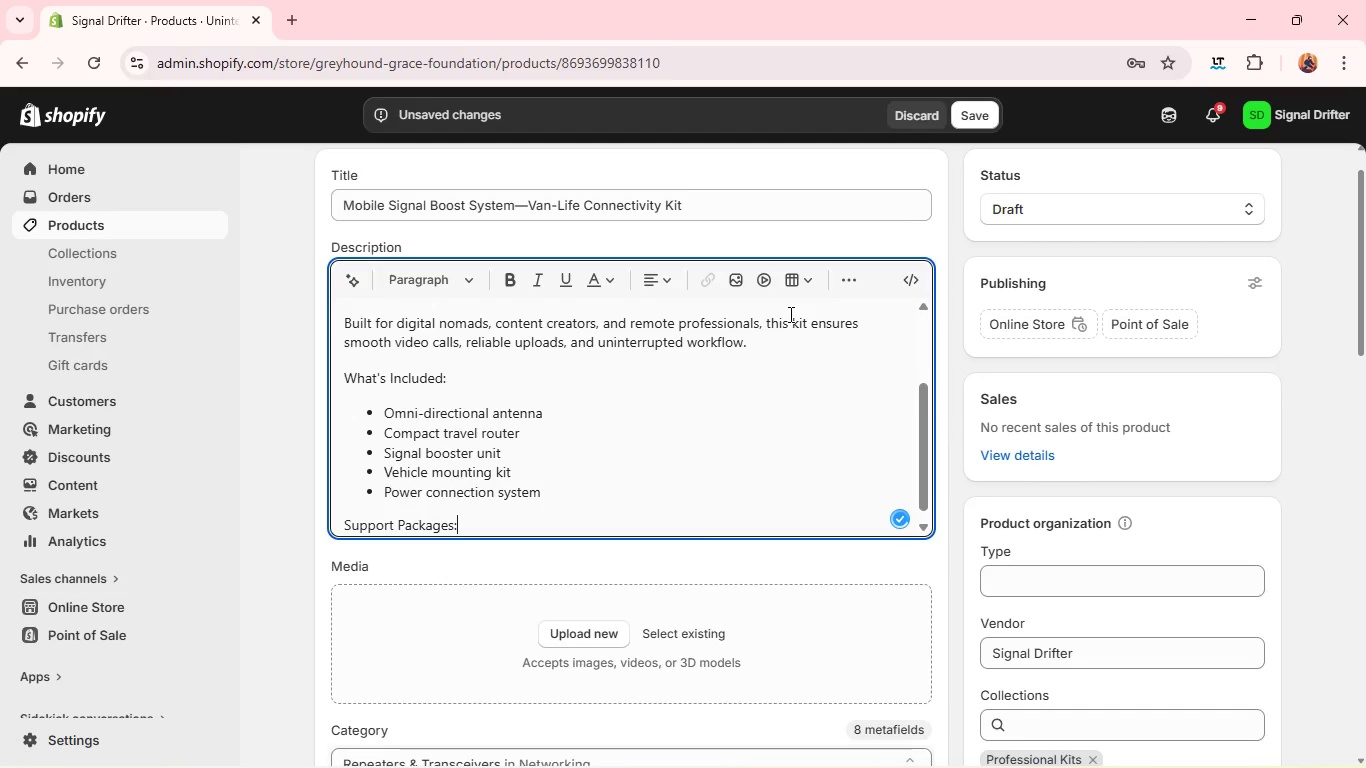 
key(Enter)
 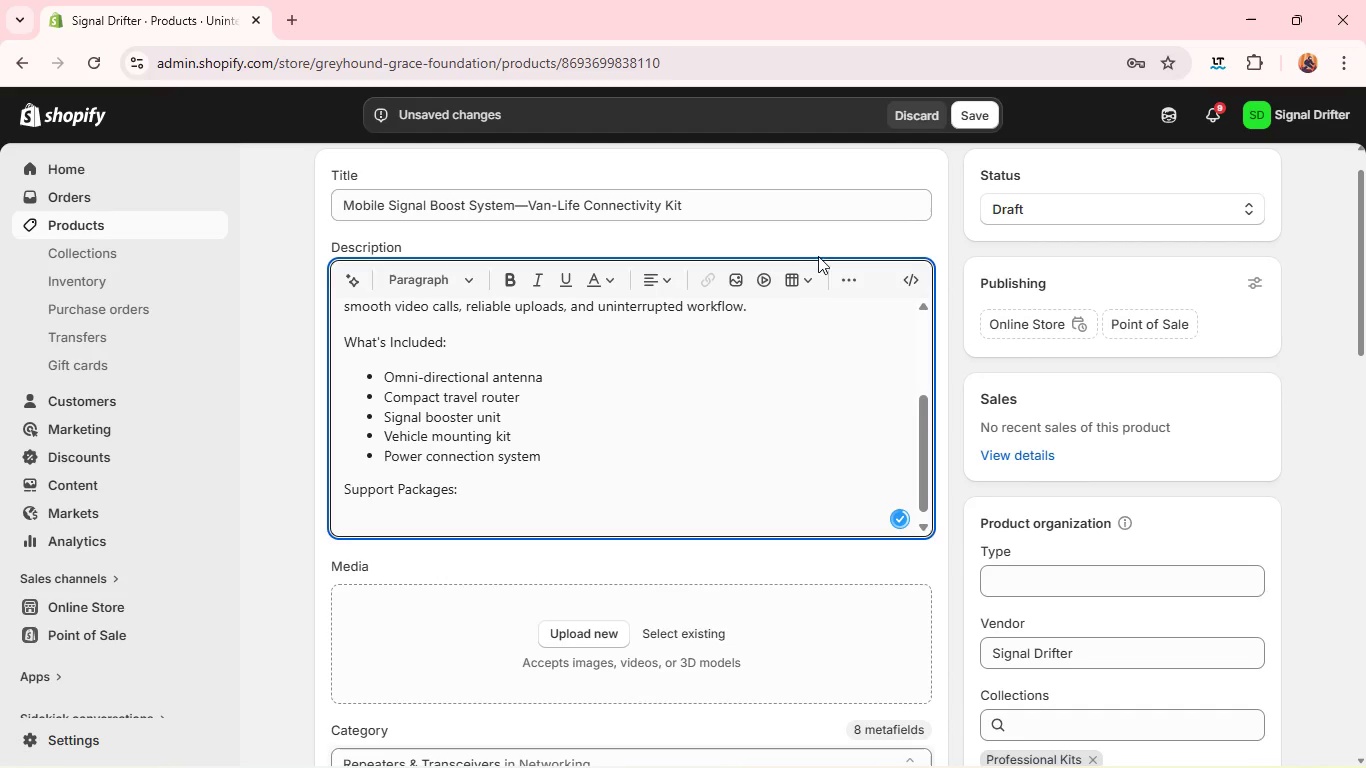 
left_click([839, 283])
 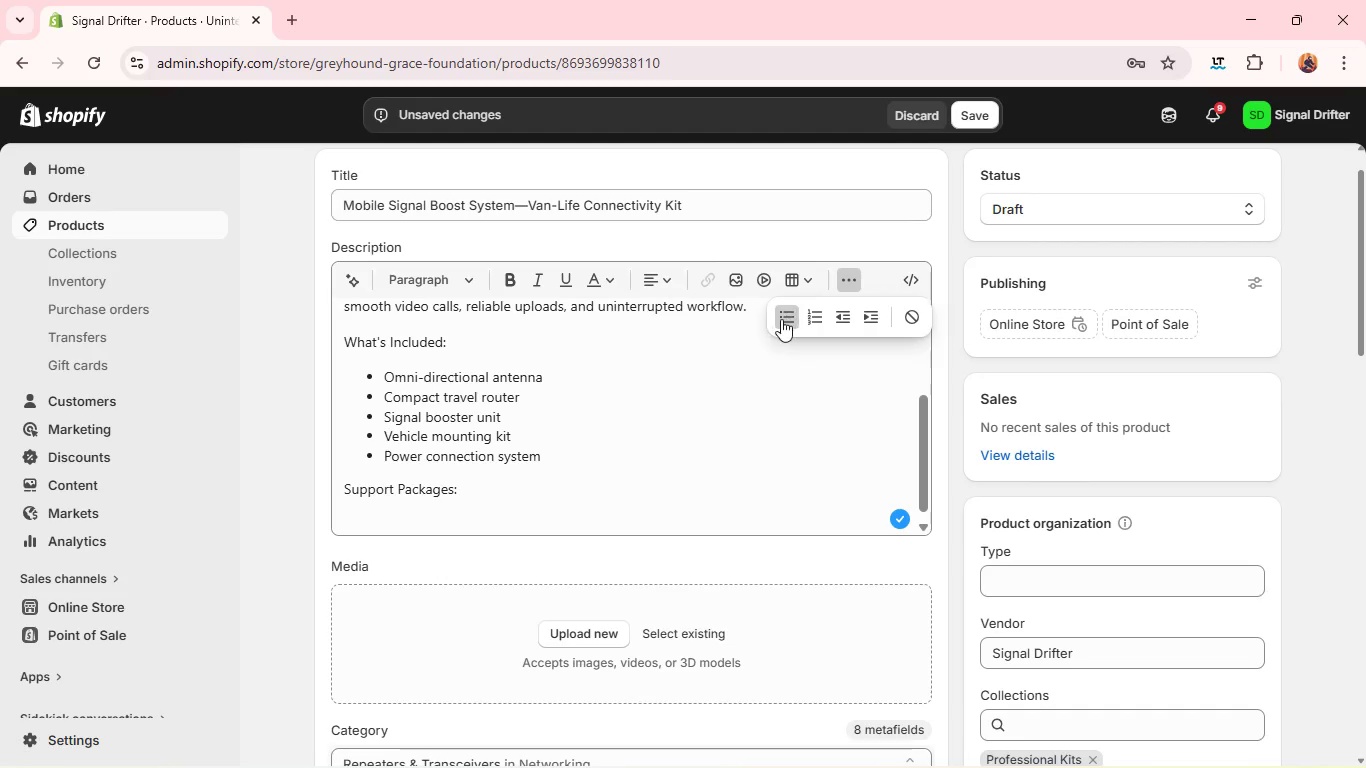 
left_click([779, 320])
 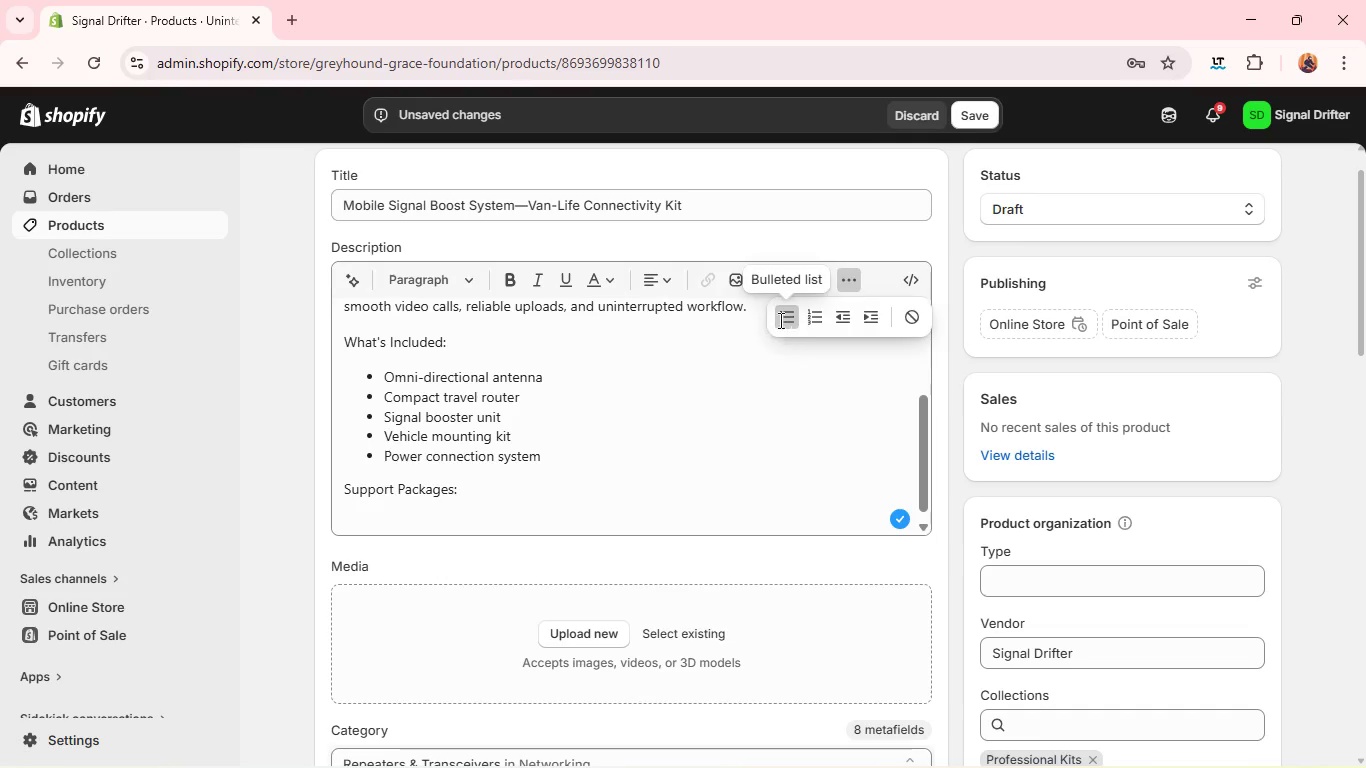 
type(Hardware ONLY: DIY_ready system)
 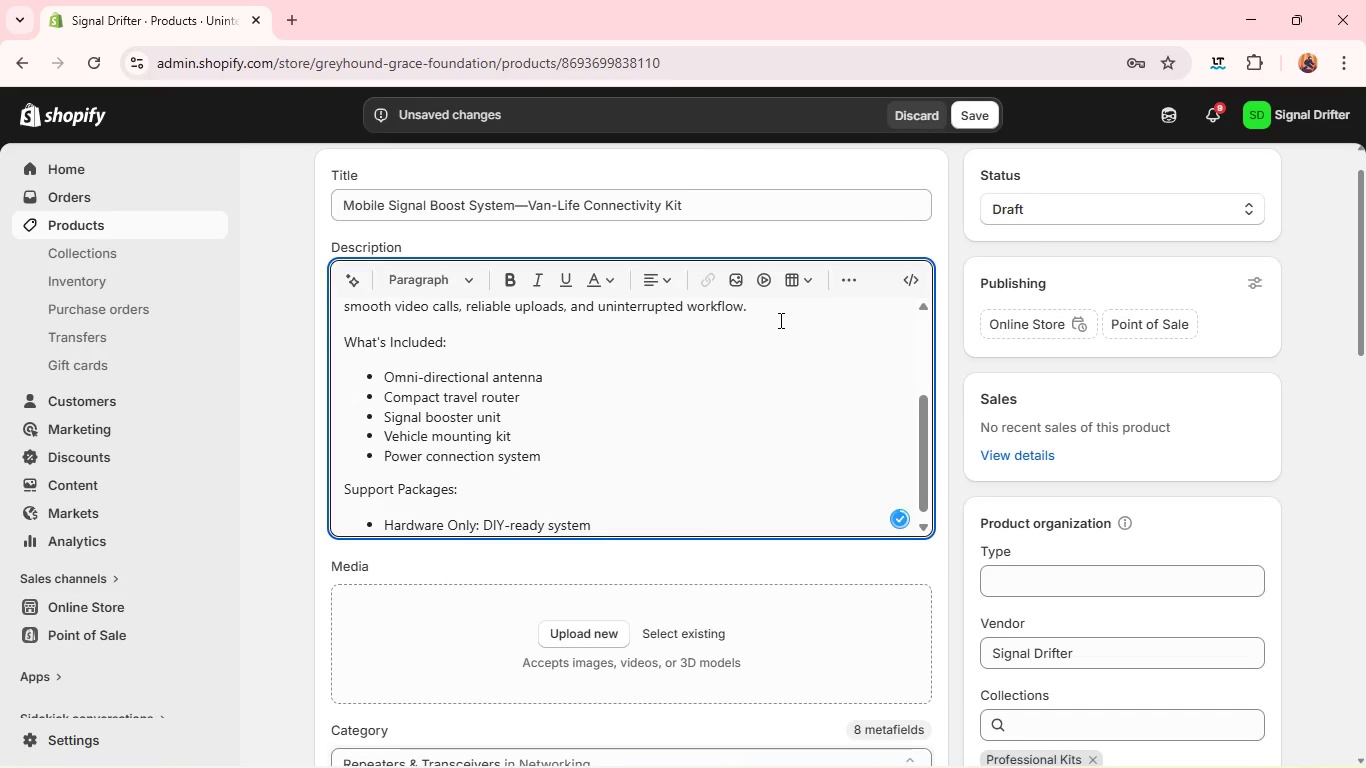 
key(Enter)
 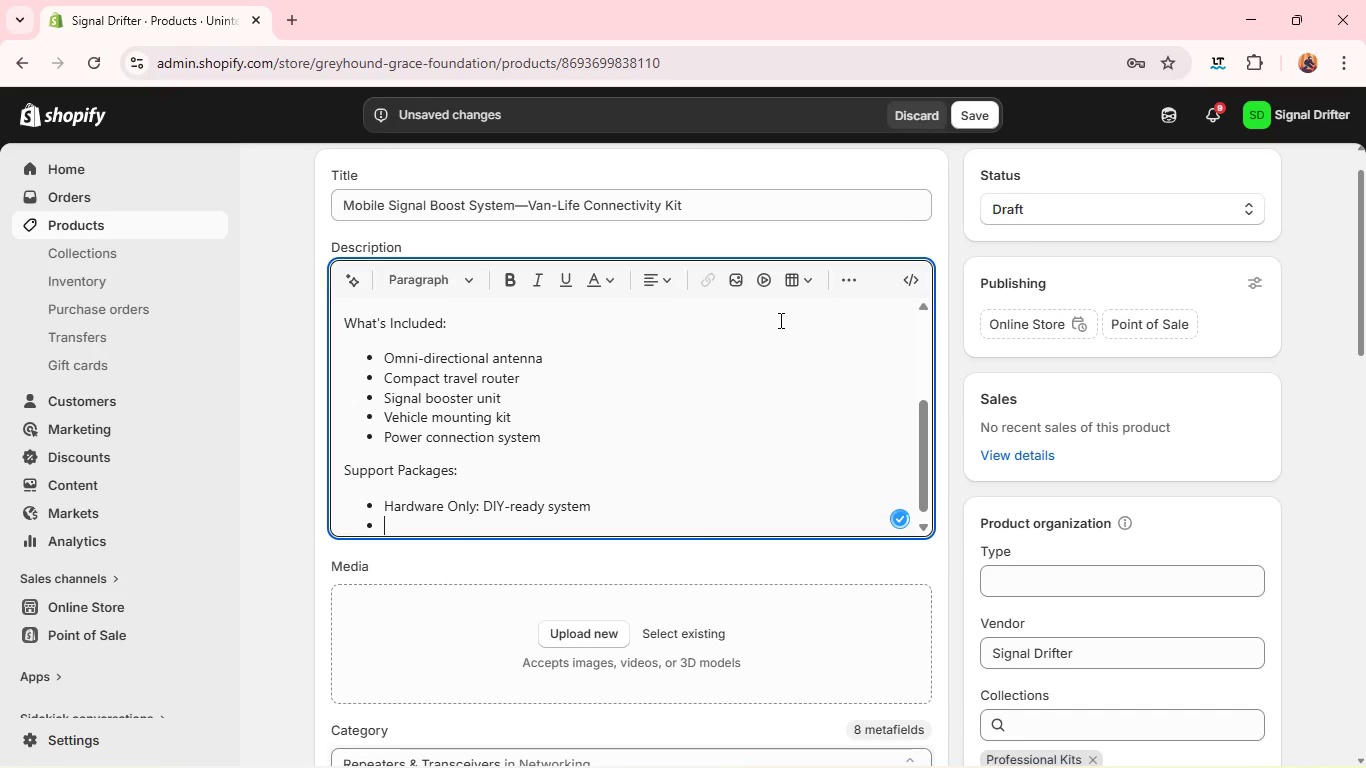 
type(Remote SETUp assistance: EXPErt configuration dupport)
 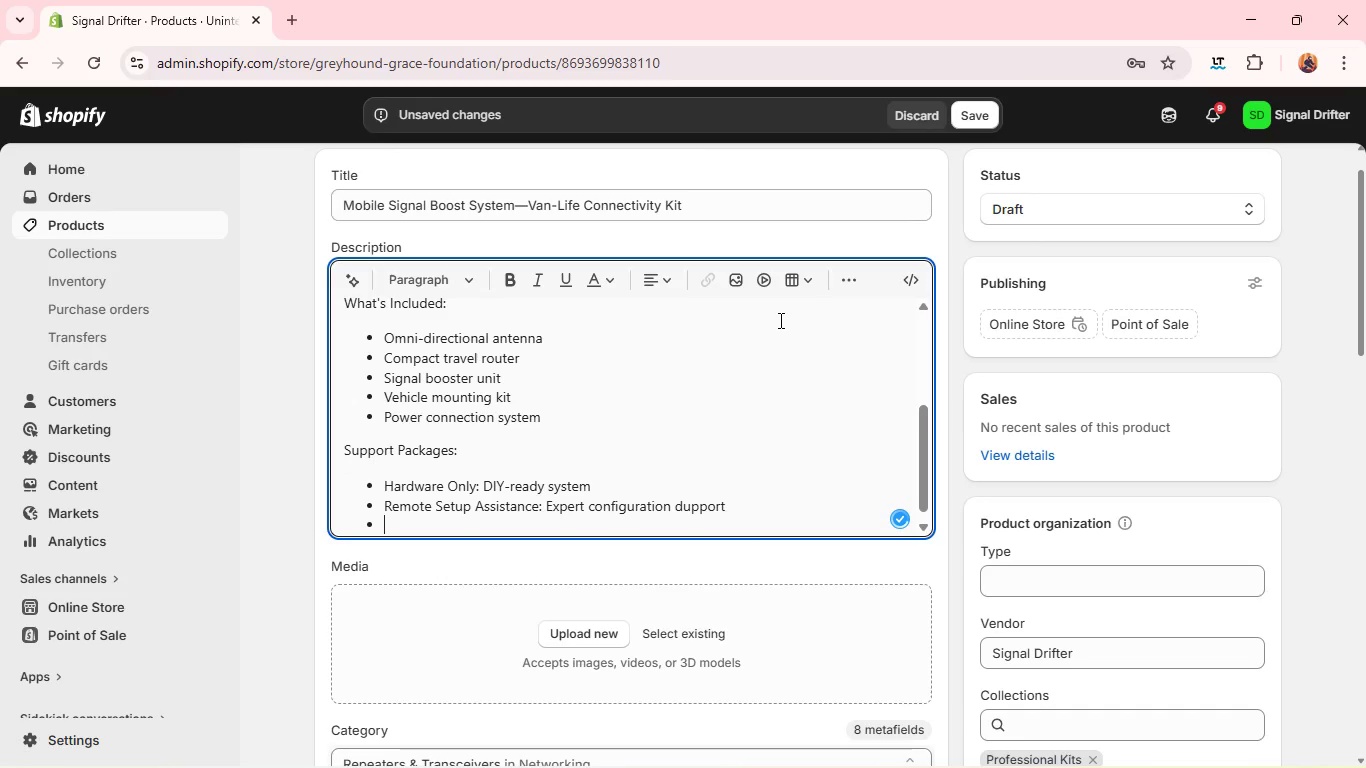 
 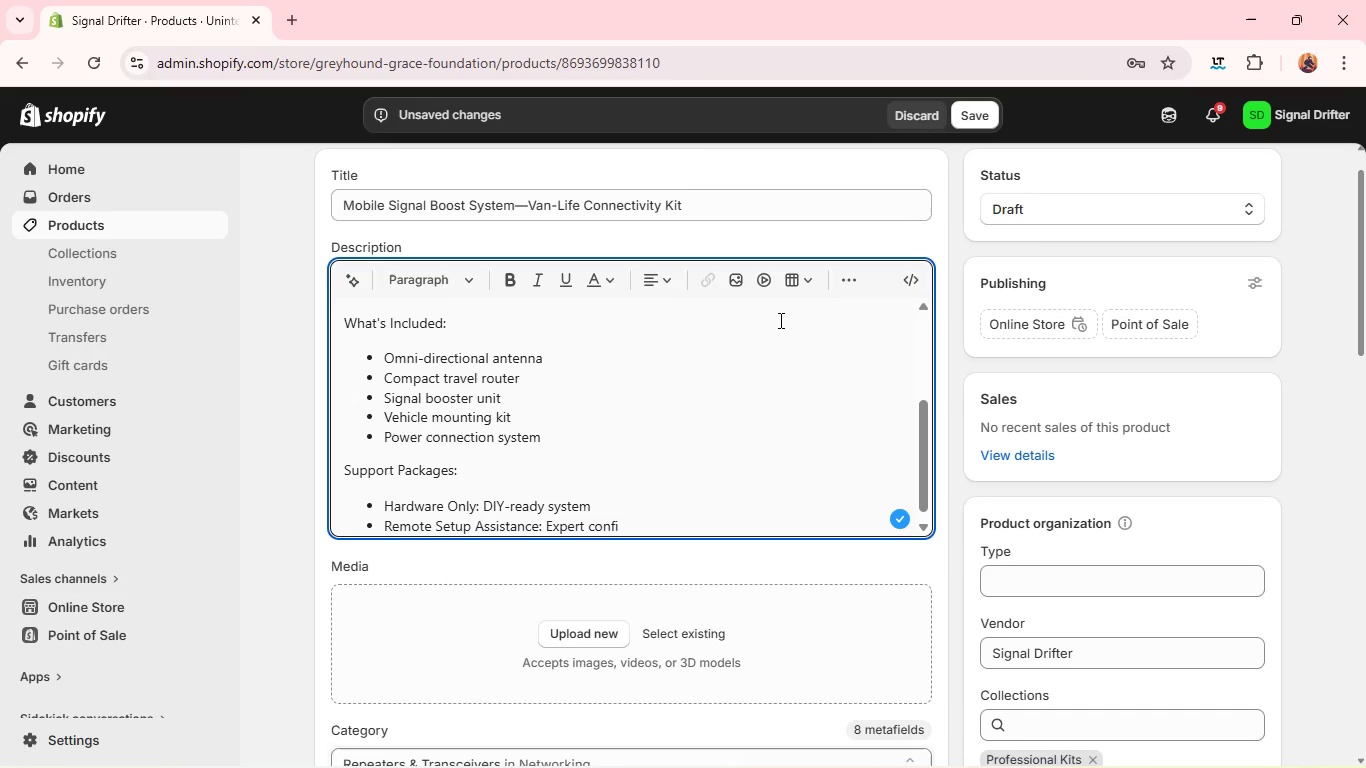 
key(Enter)
 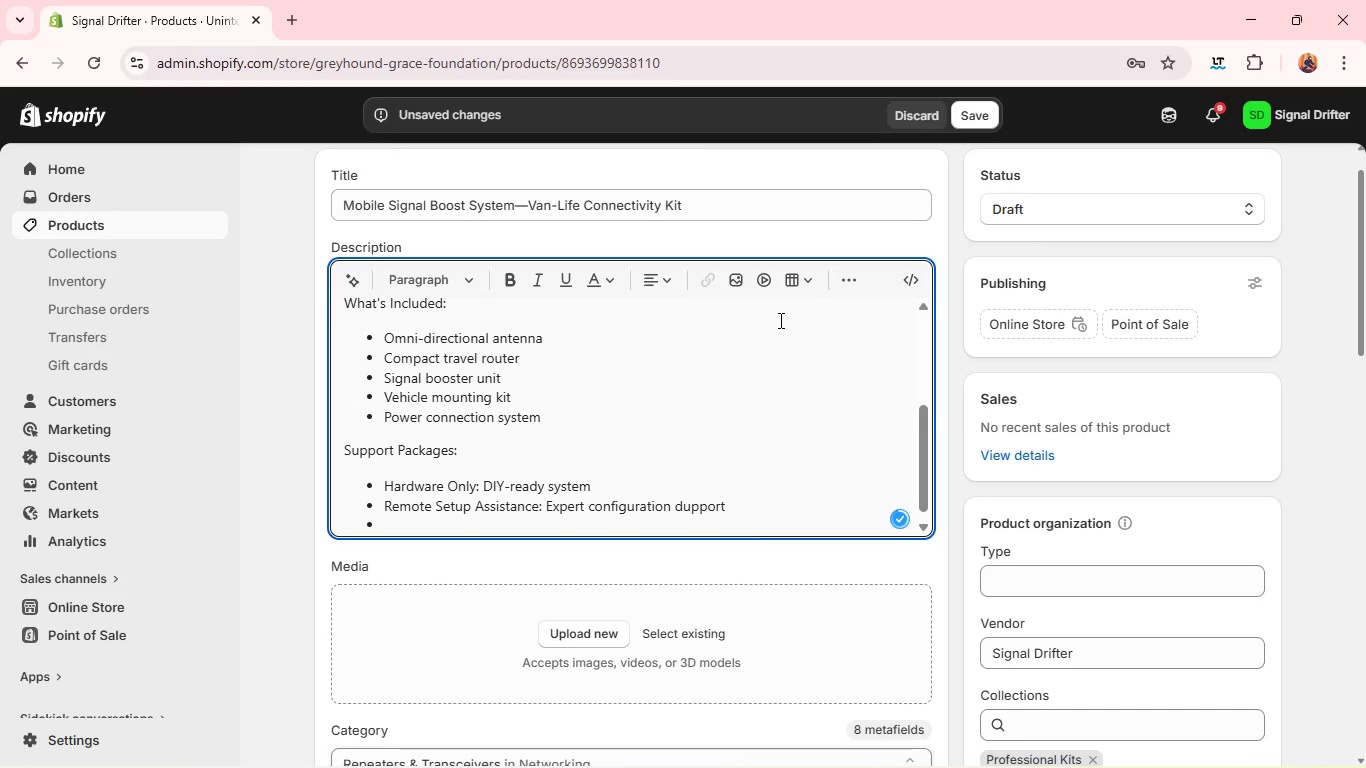 
type(24/7 Priority Monitoring: c)
key(Backspace)
type(Continuou connection monitu)
key(Backspace)
type(oring and troubleshooting)
 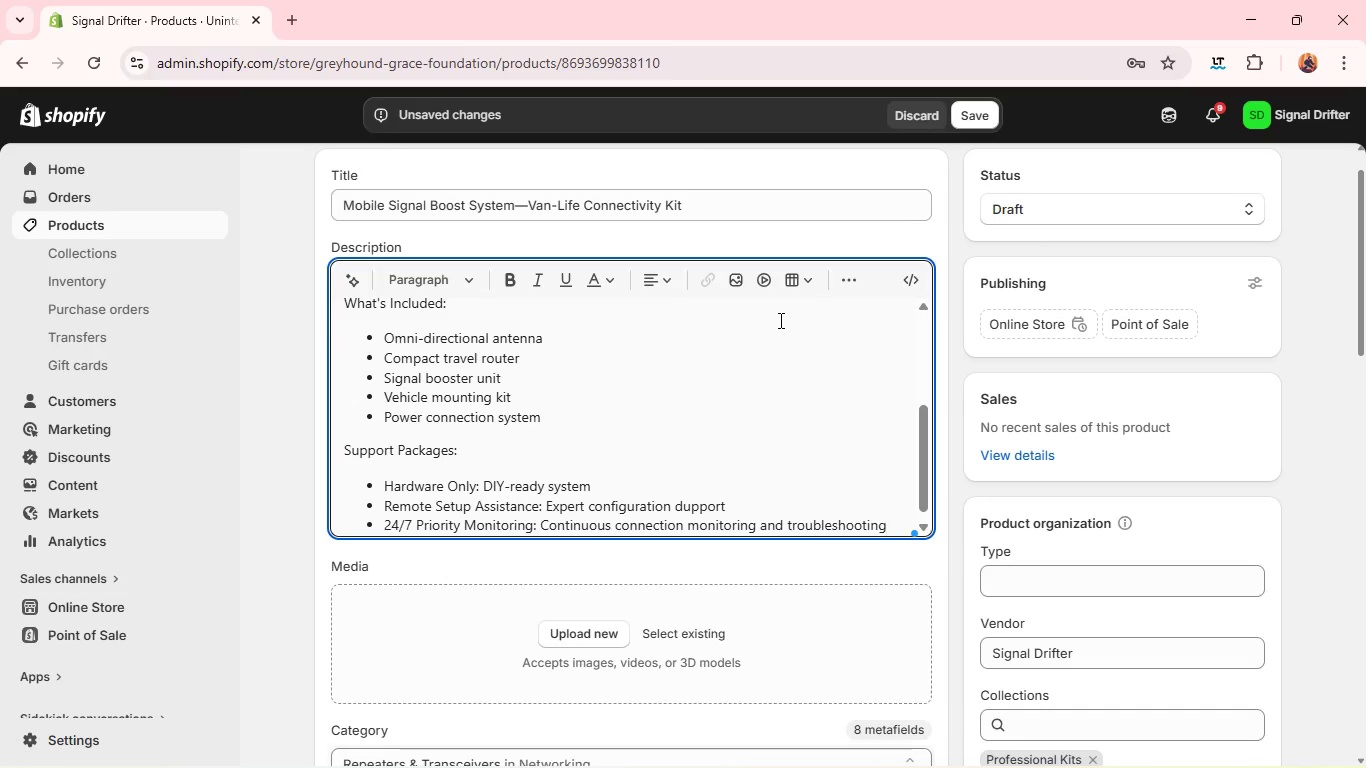 
double_click([436, 446])
 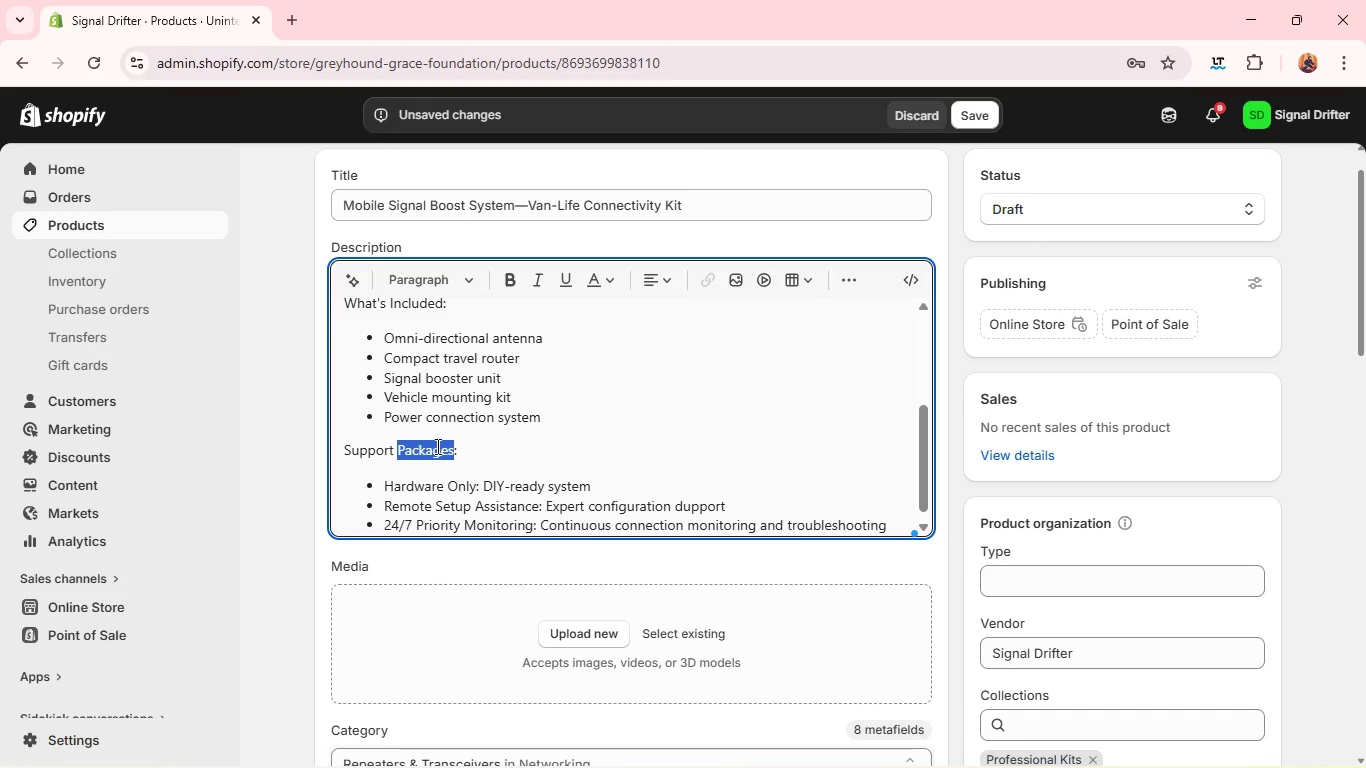 
triple_click([436, 446])
 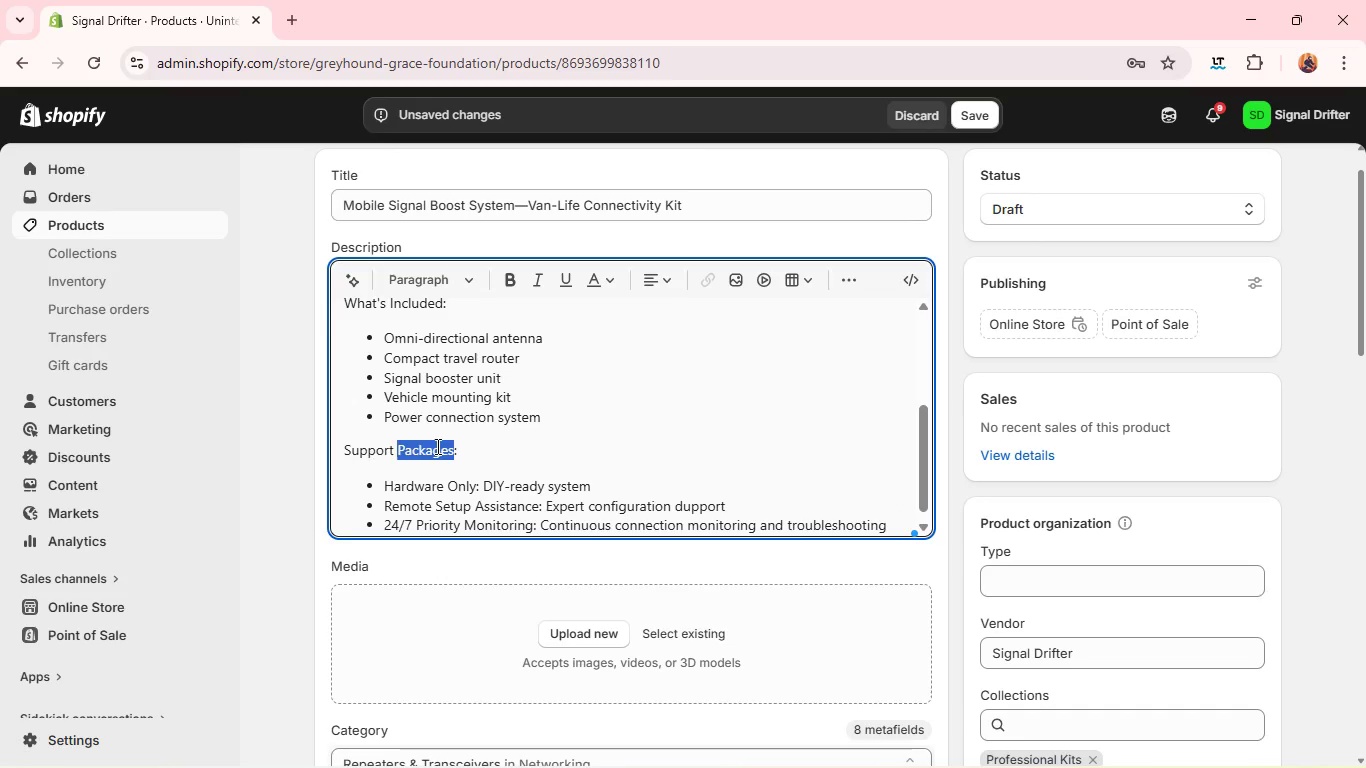 
triple_click([436, 446])
 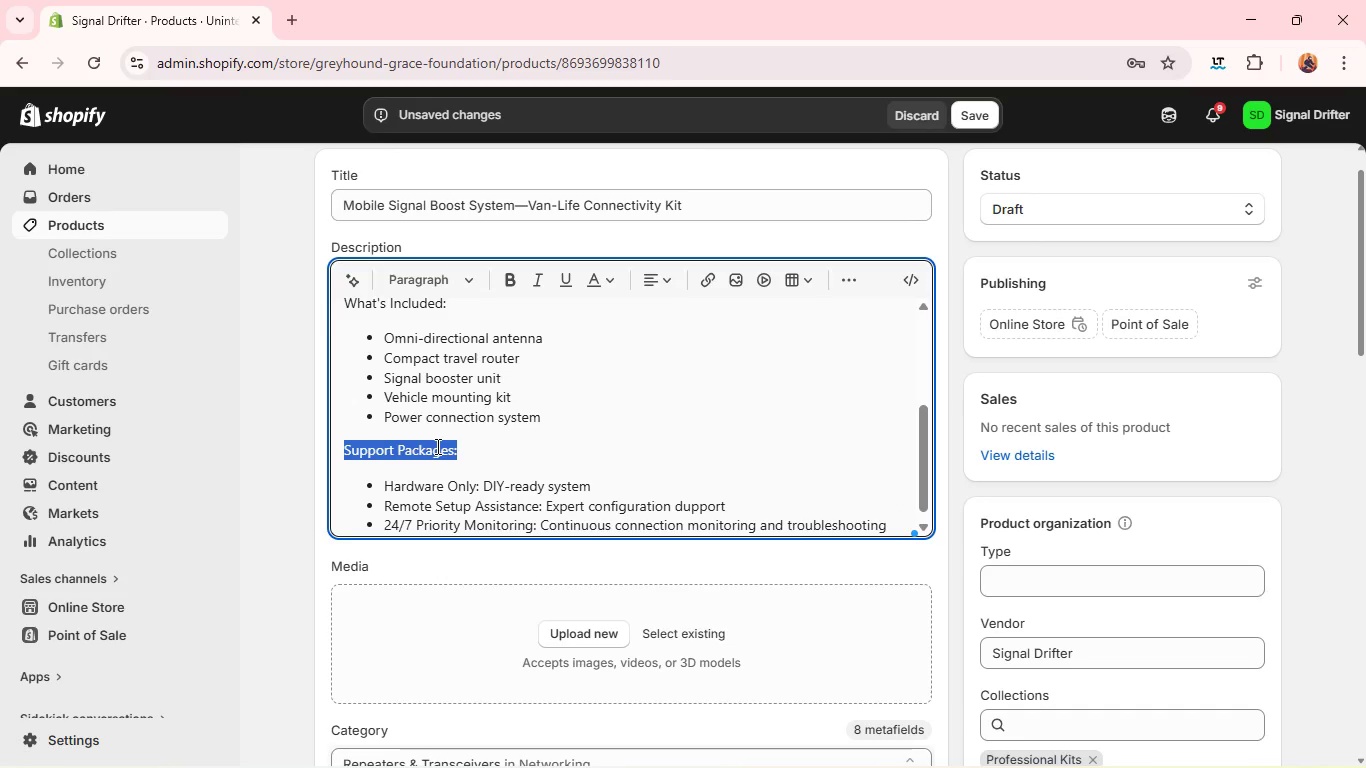 
hold_key(key=ControlLeft, duration=0.84)
left_click([436, 446])
 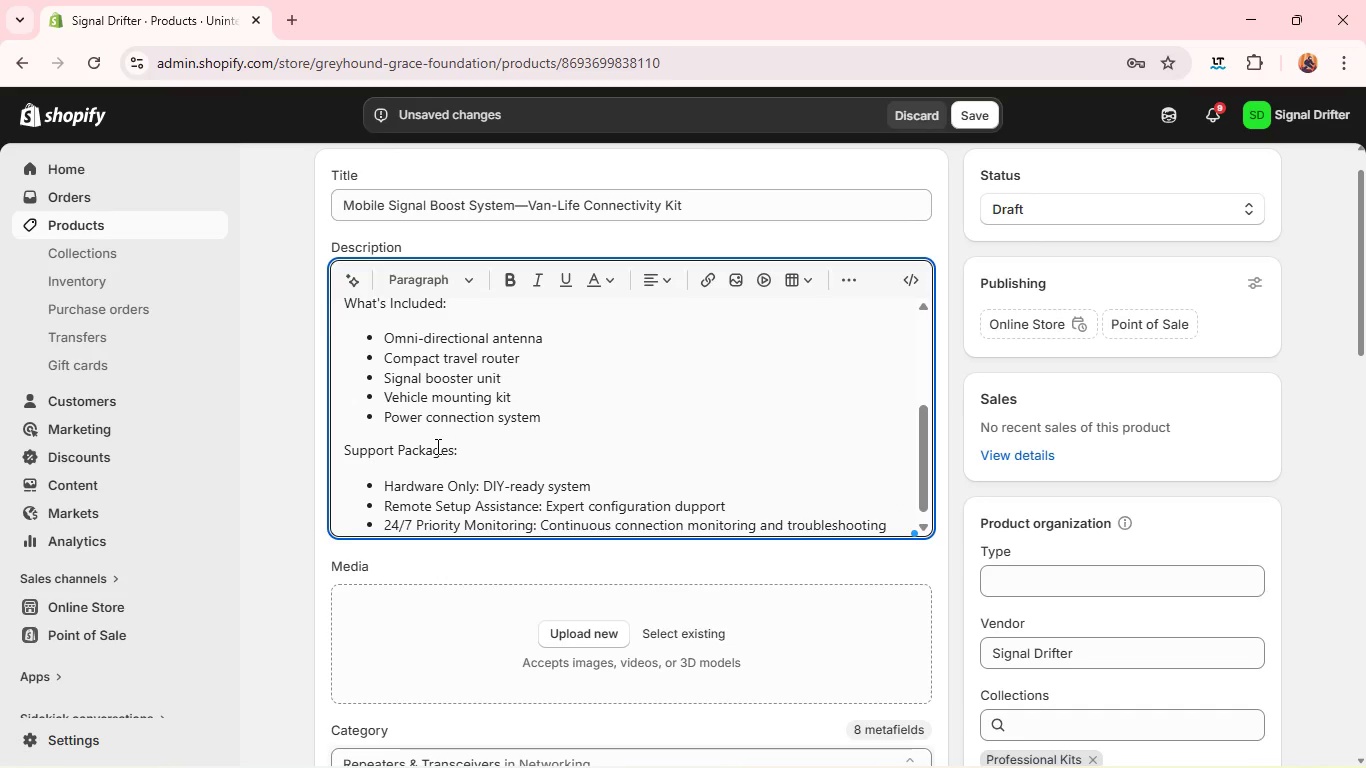 
double_click([436, 446])
 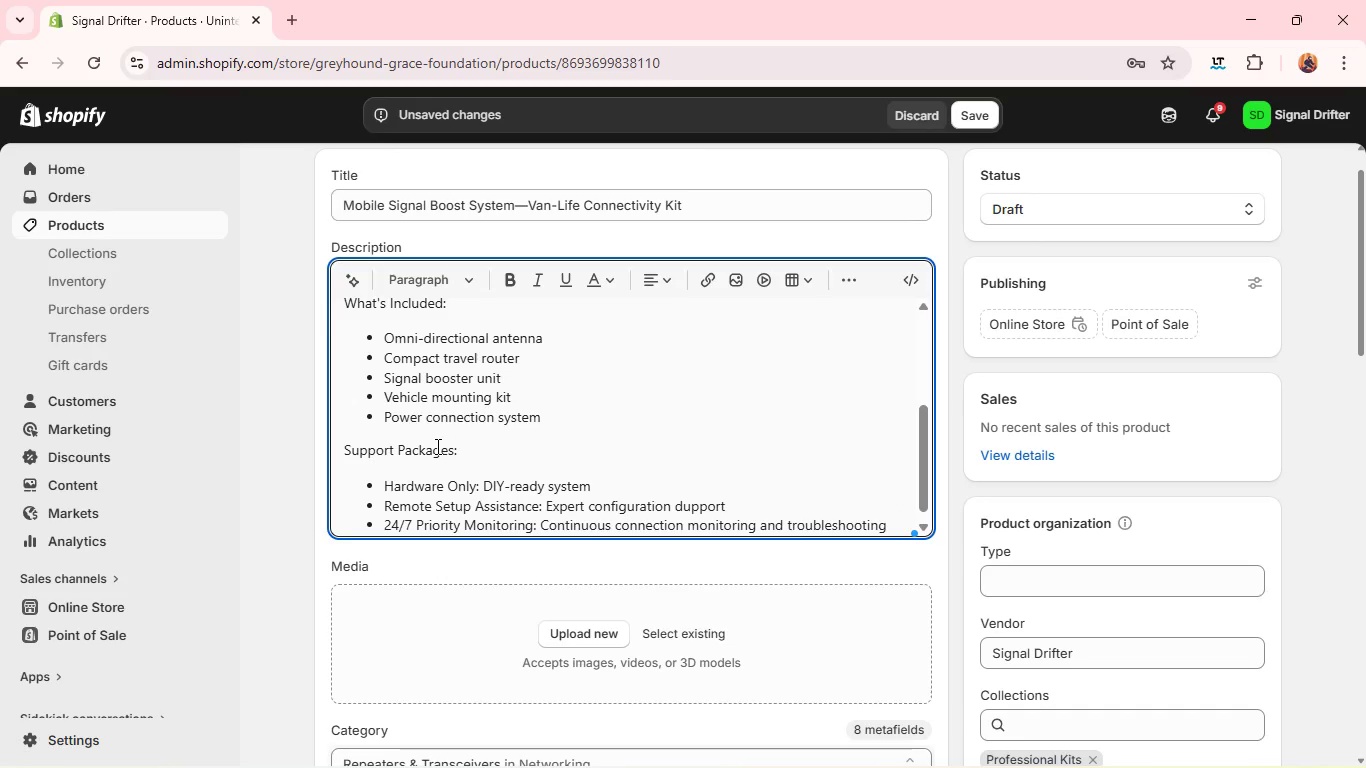 
triple_click([436, 446])
 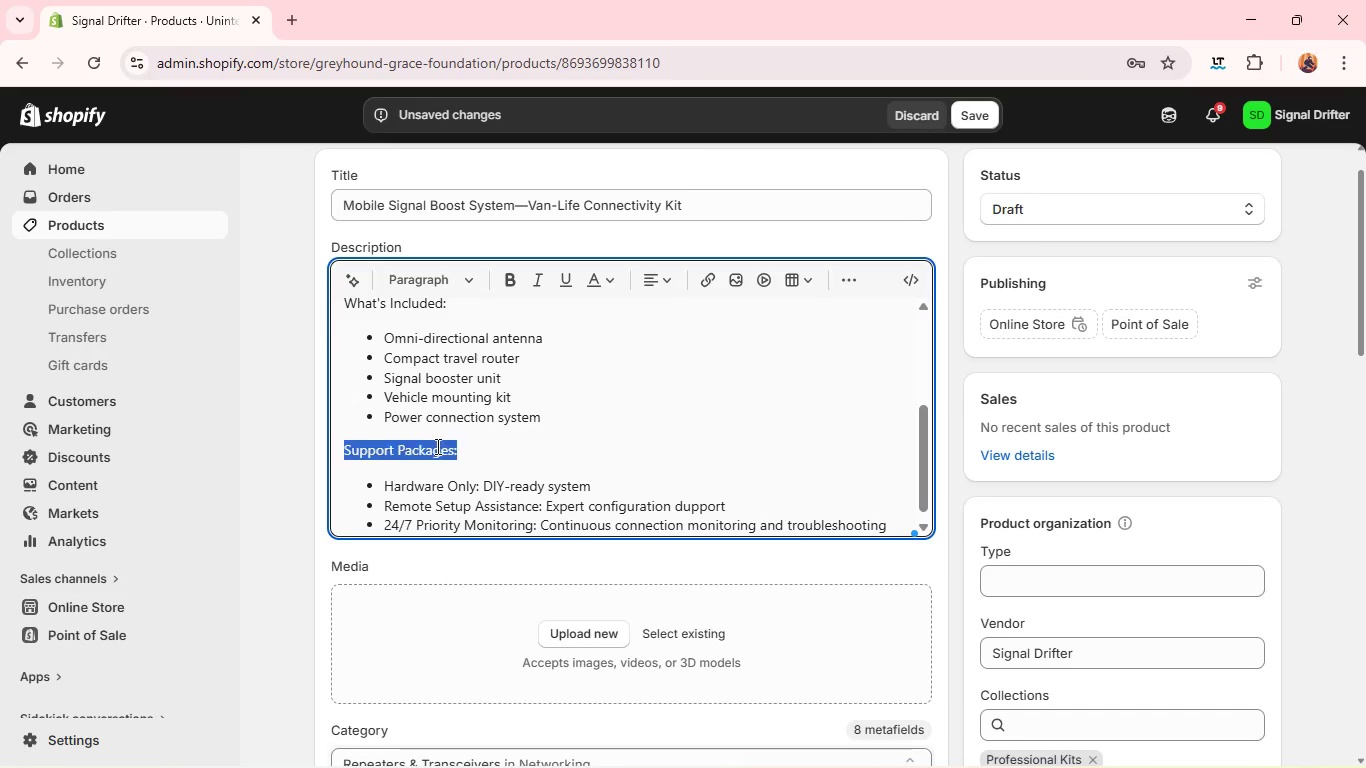 
triple_click([436, 446])
 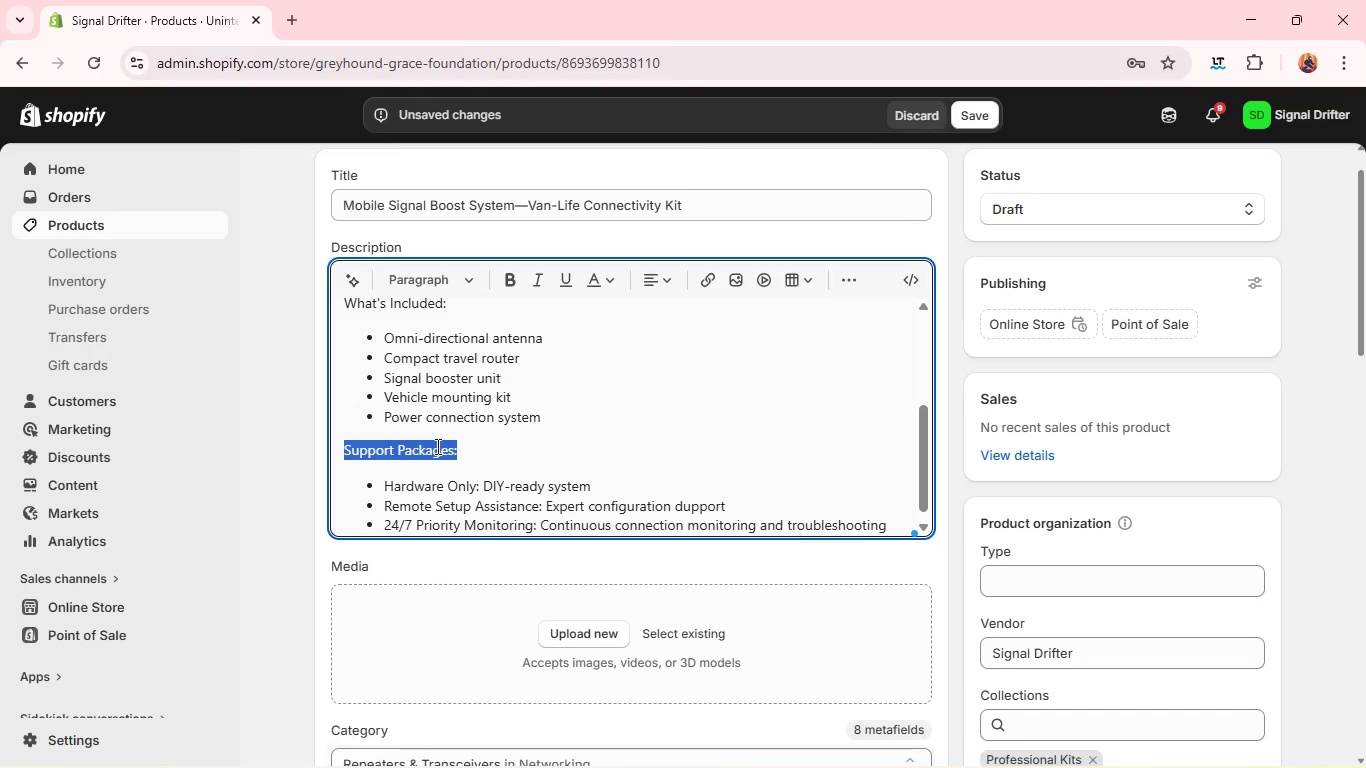 
hold_key(key=ControlLeft, duration=0.83)
 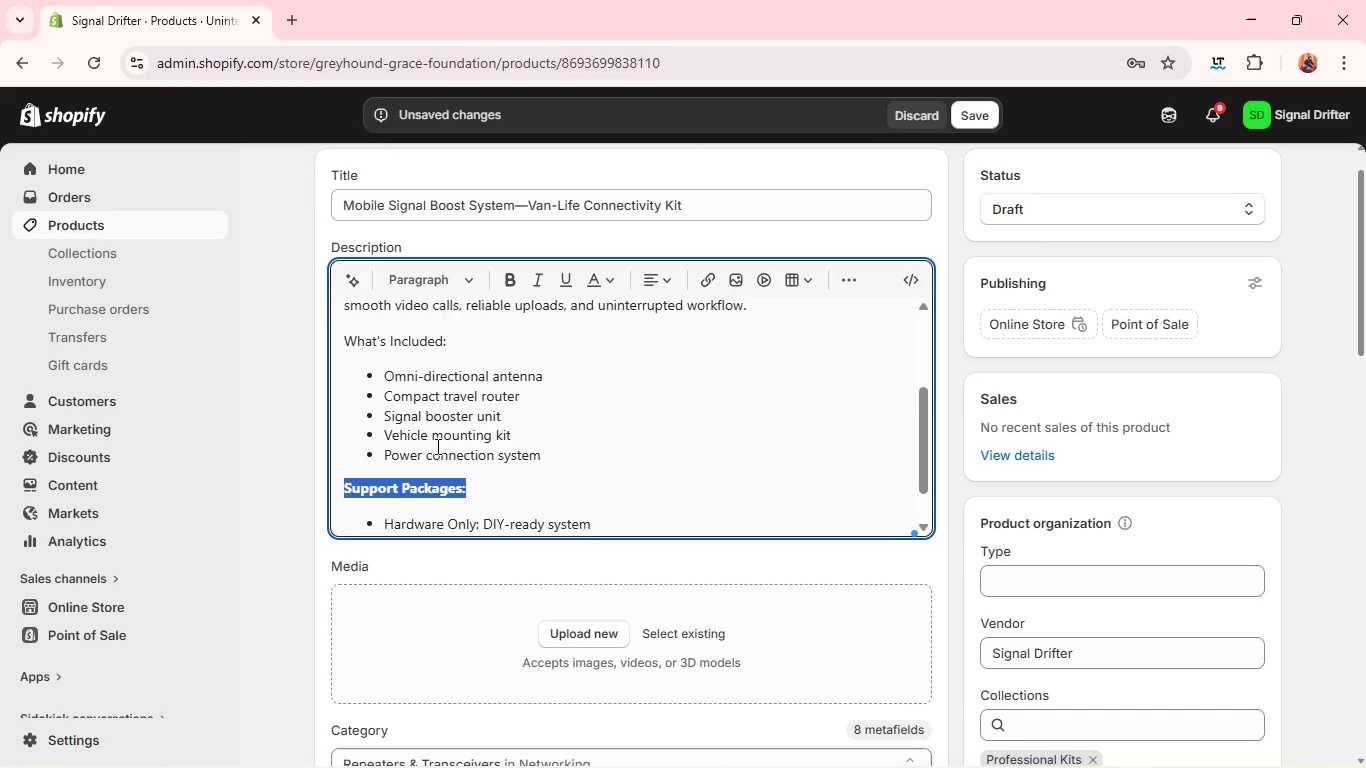 
key(B)
 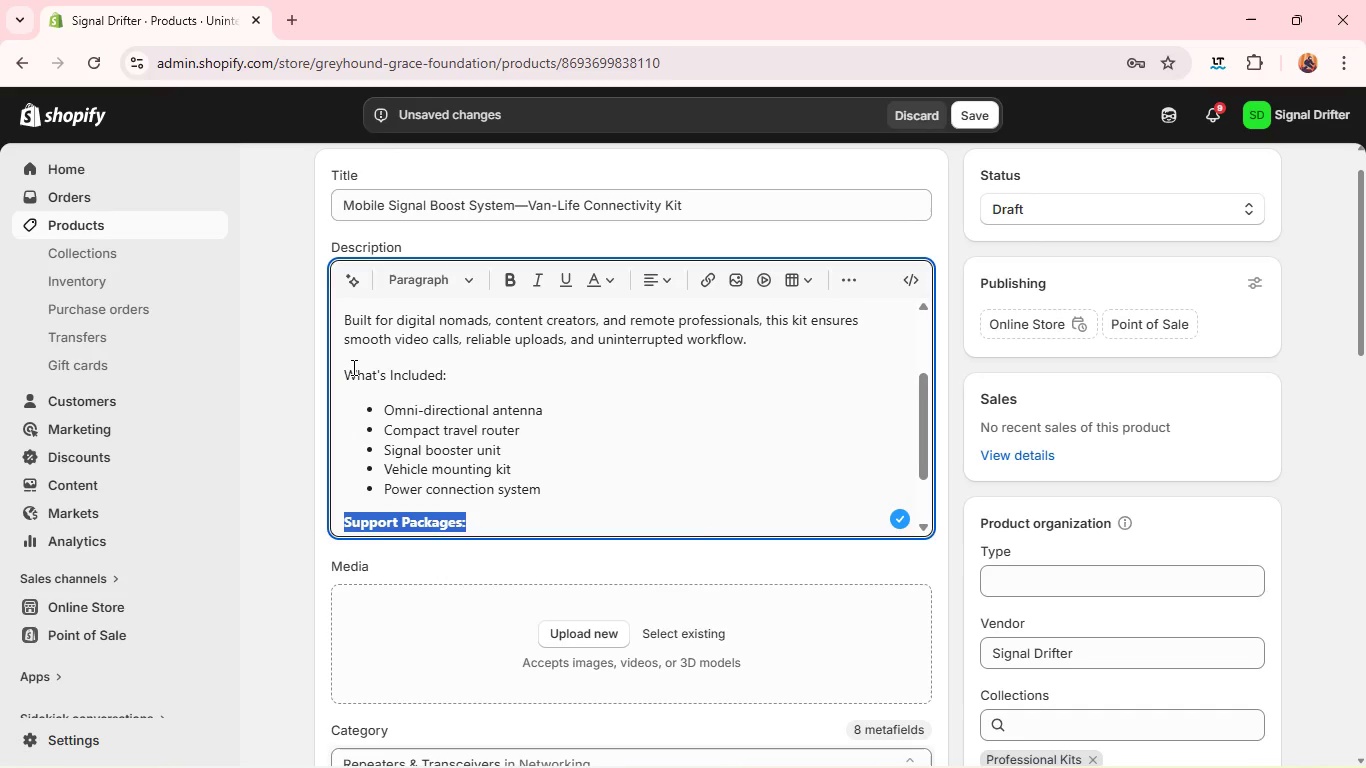 
double_click([347, 365])
 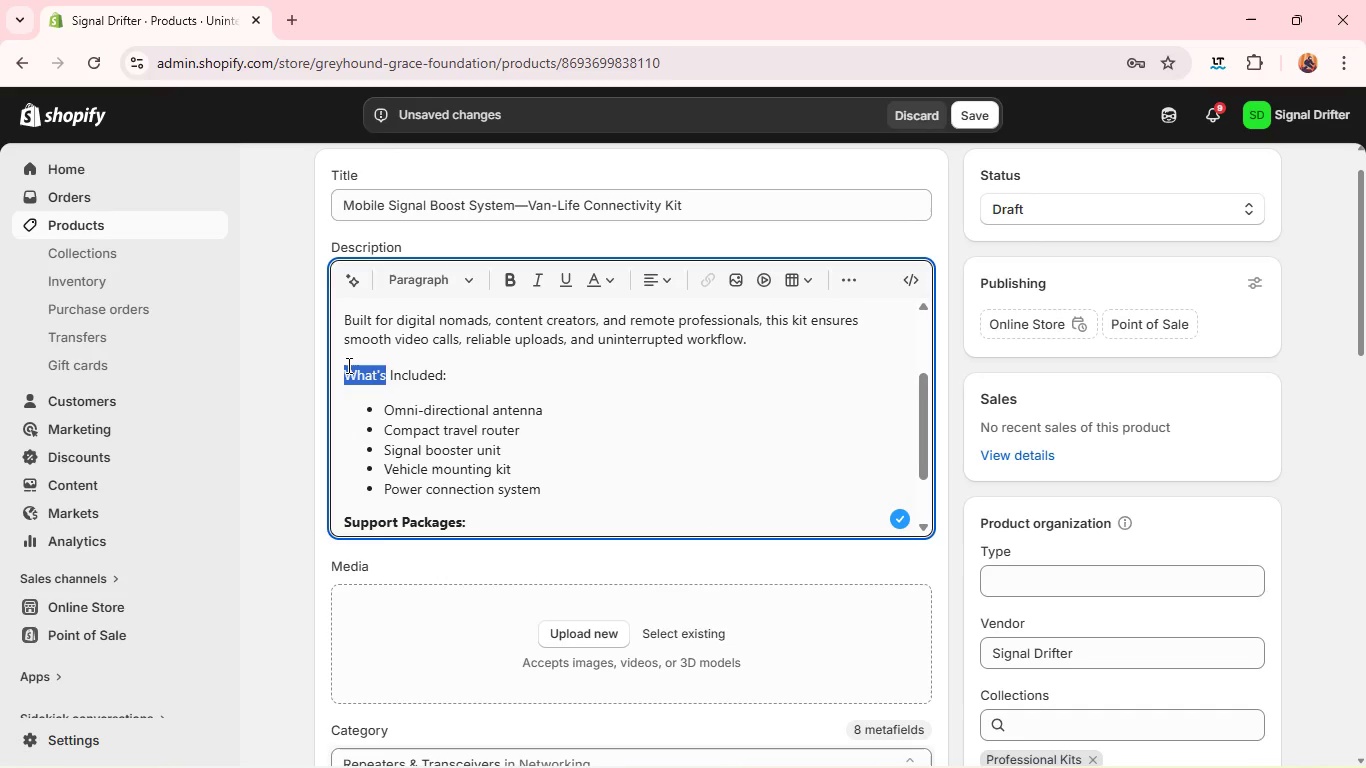 
triple_click([347, 365])
 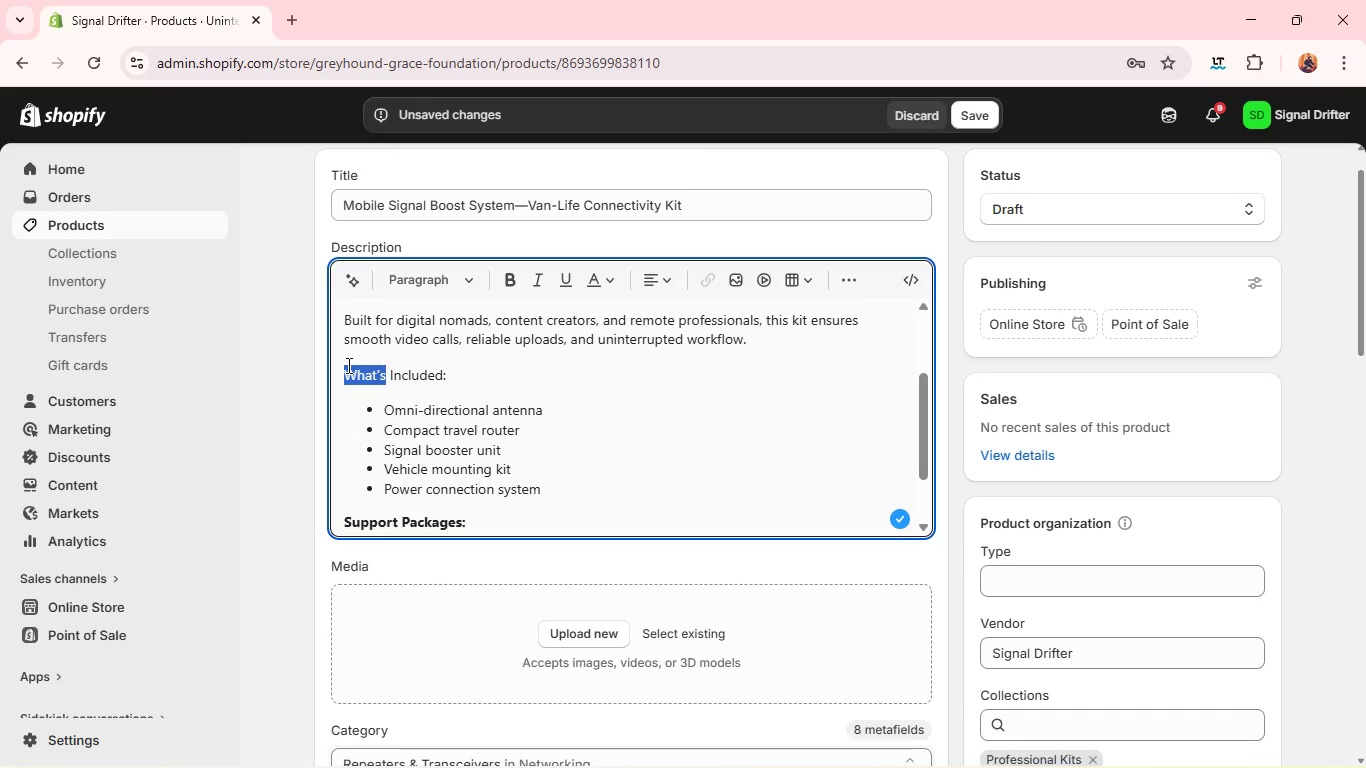 
triple_click([347, 365])
 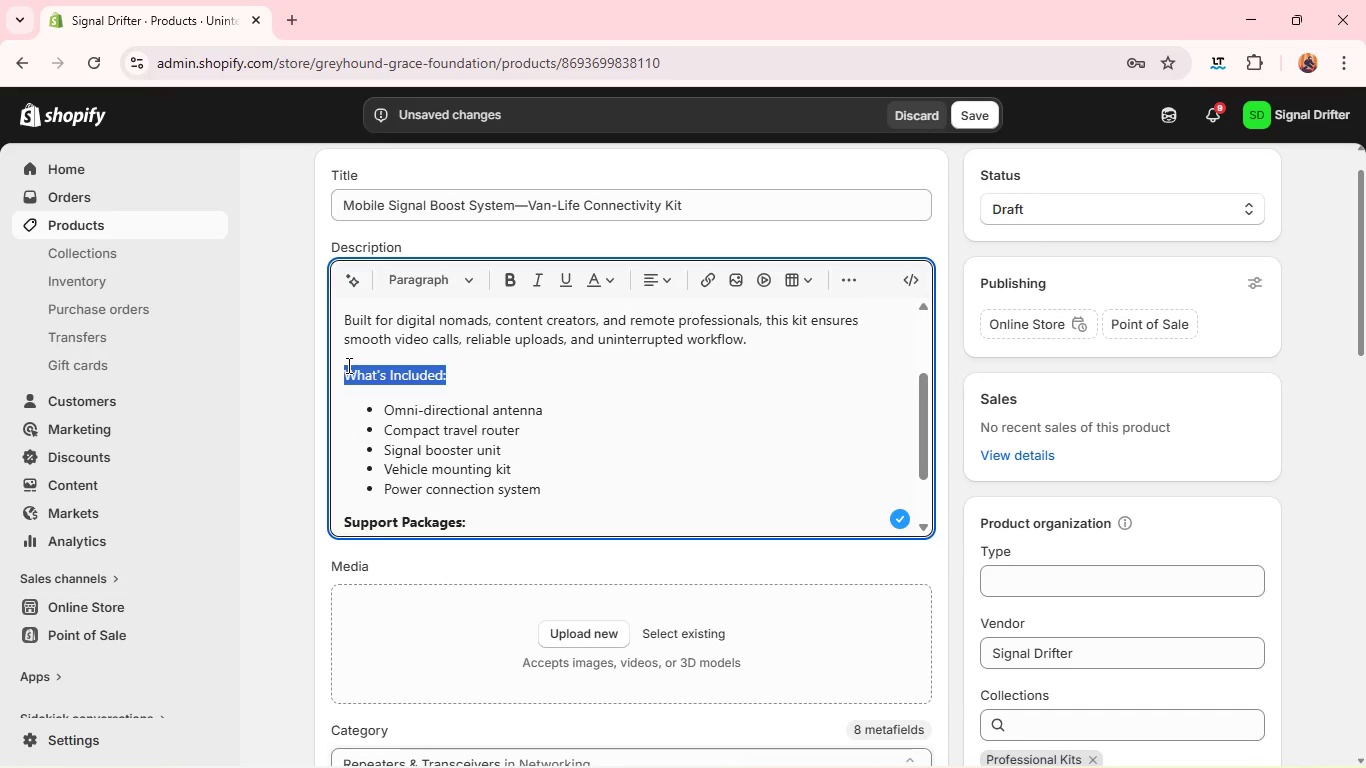 
hold_key(key=ControlLeft, duration=0.61)
 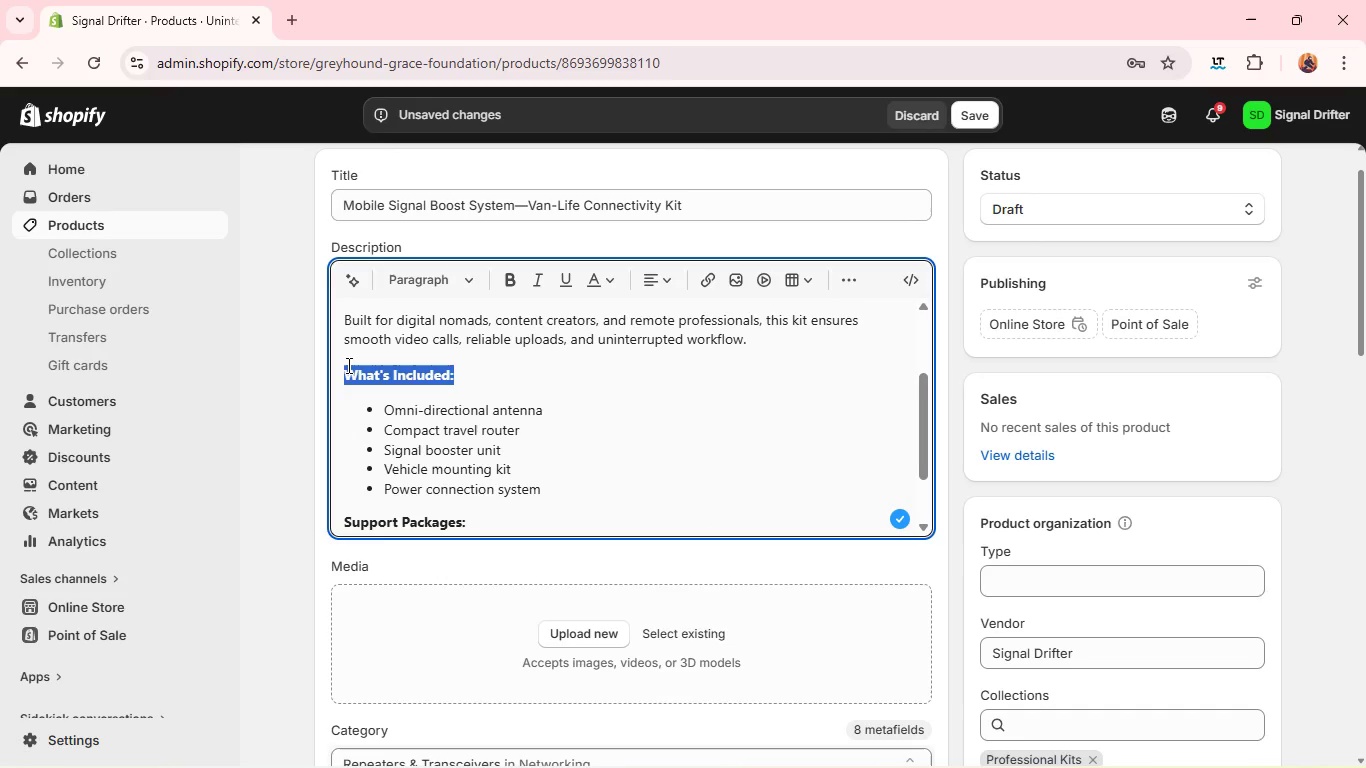 
key(B)
 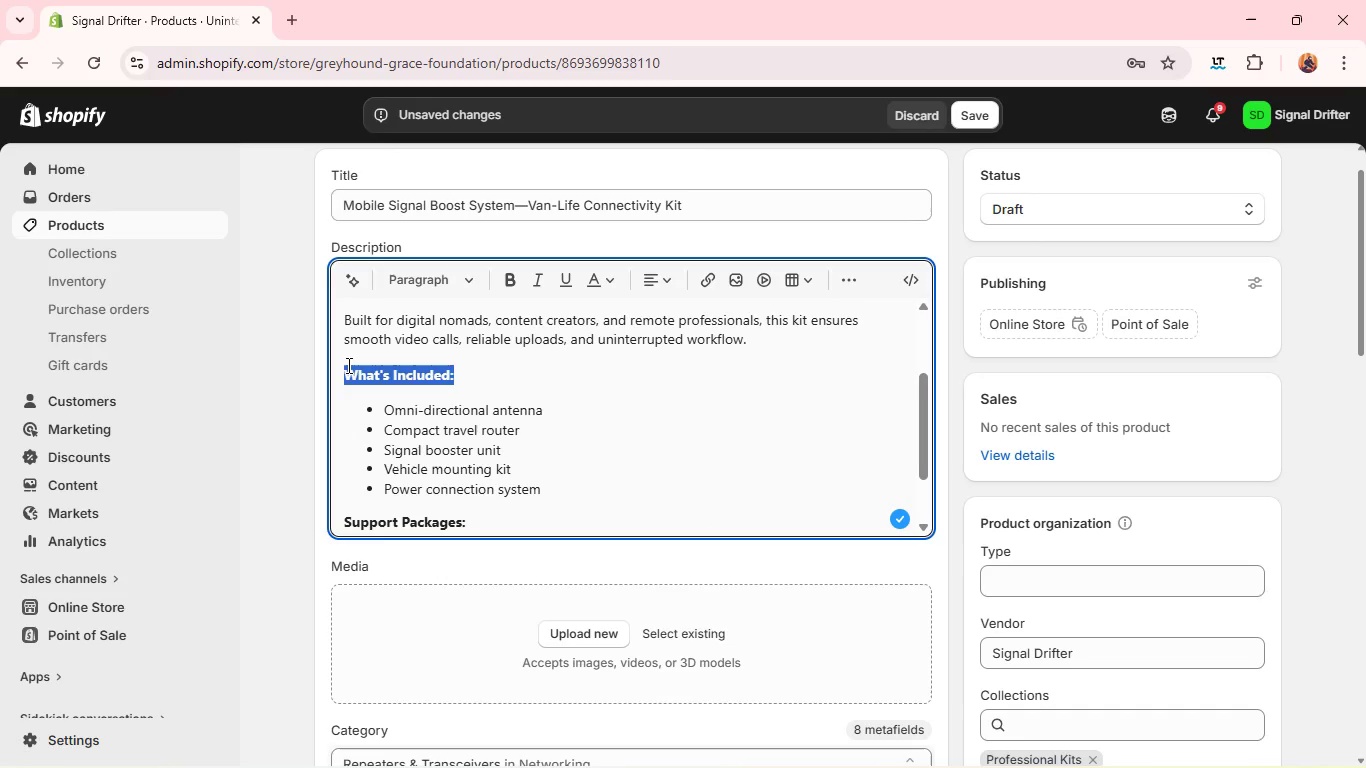 
wait(20.56)
 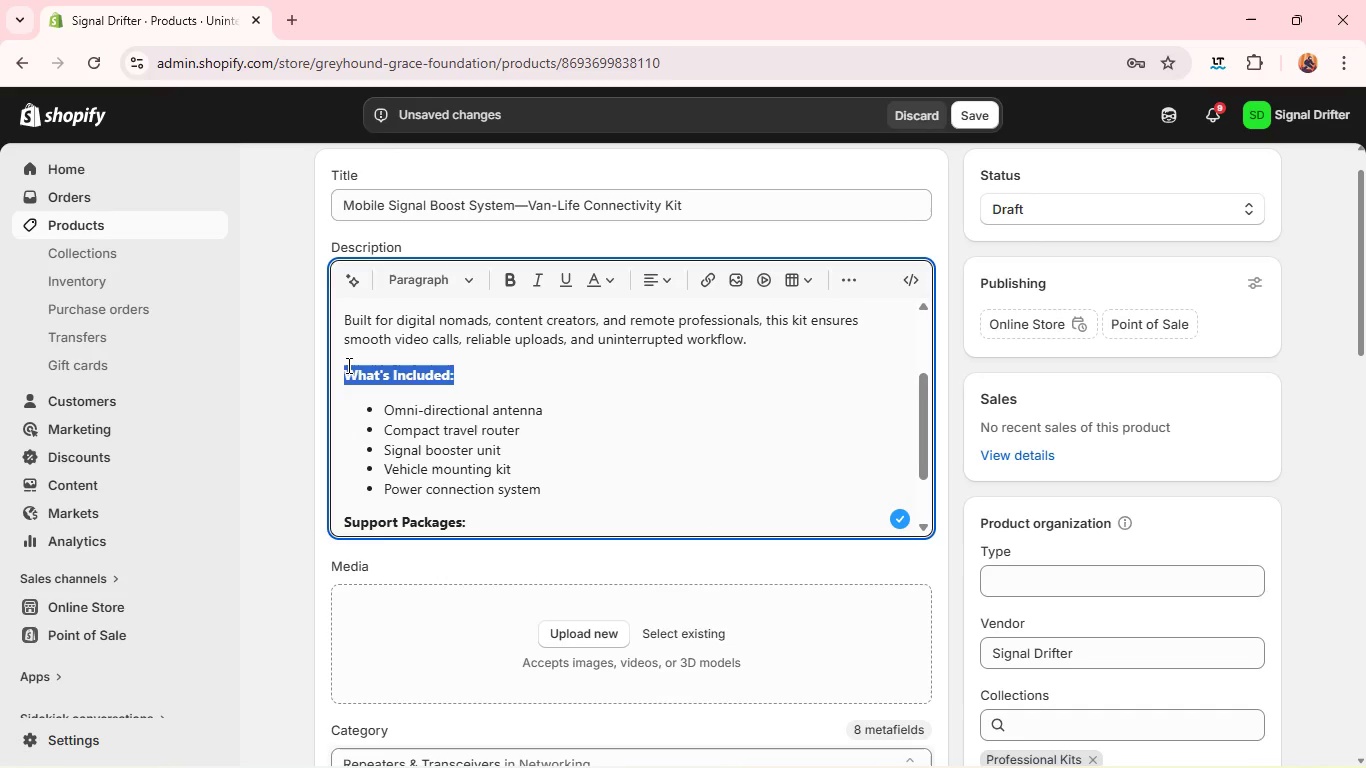 
left_click([595, 635])
 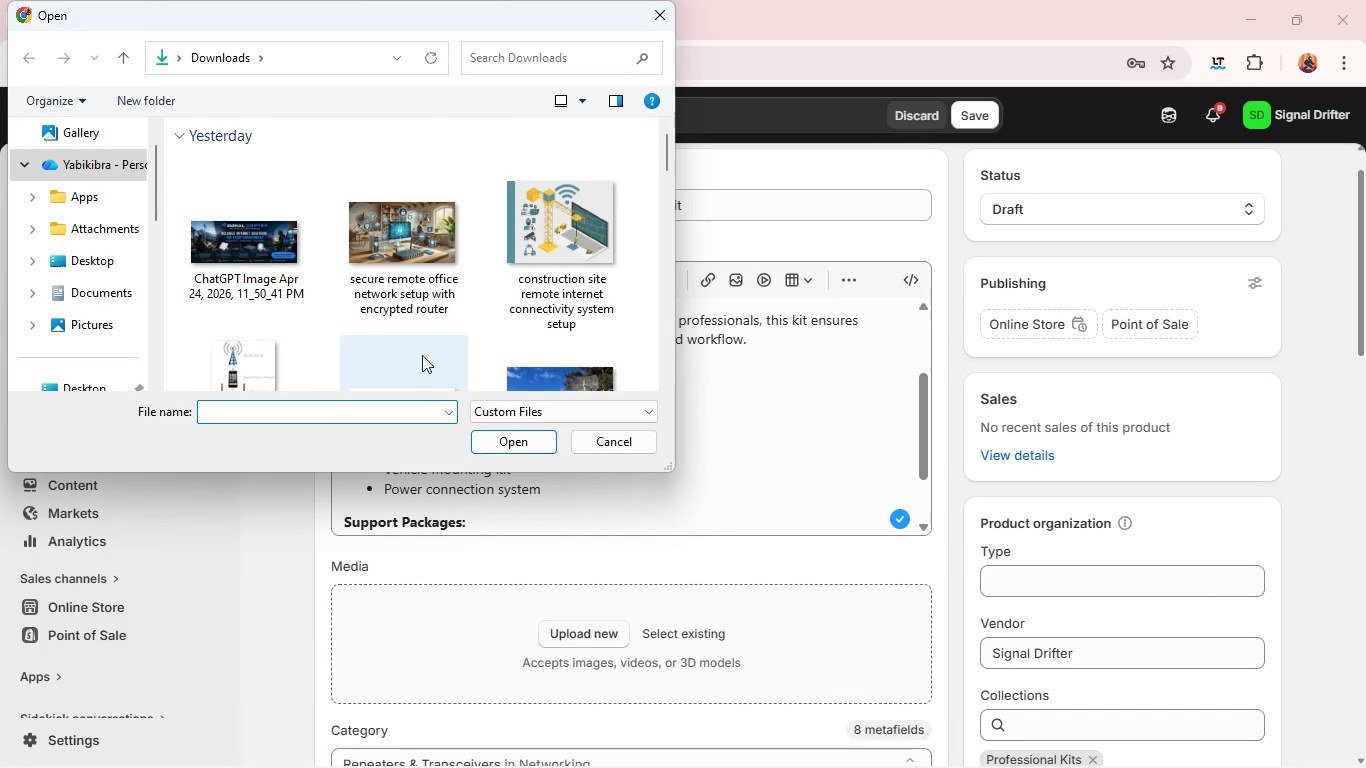 
scroll: coordinate [481, 311], scroll_direction: down, amount: 1.0
 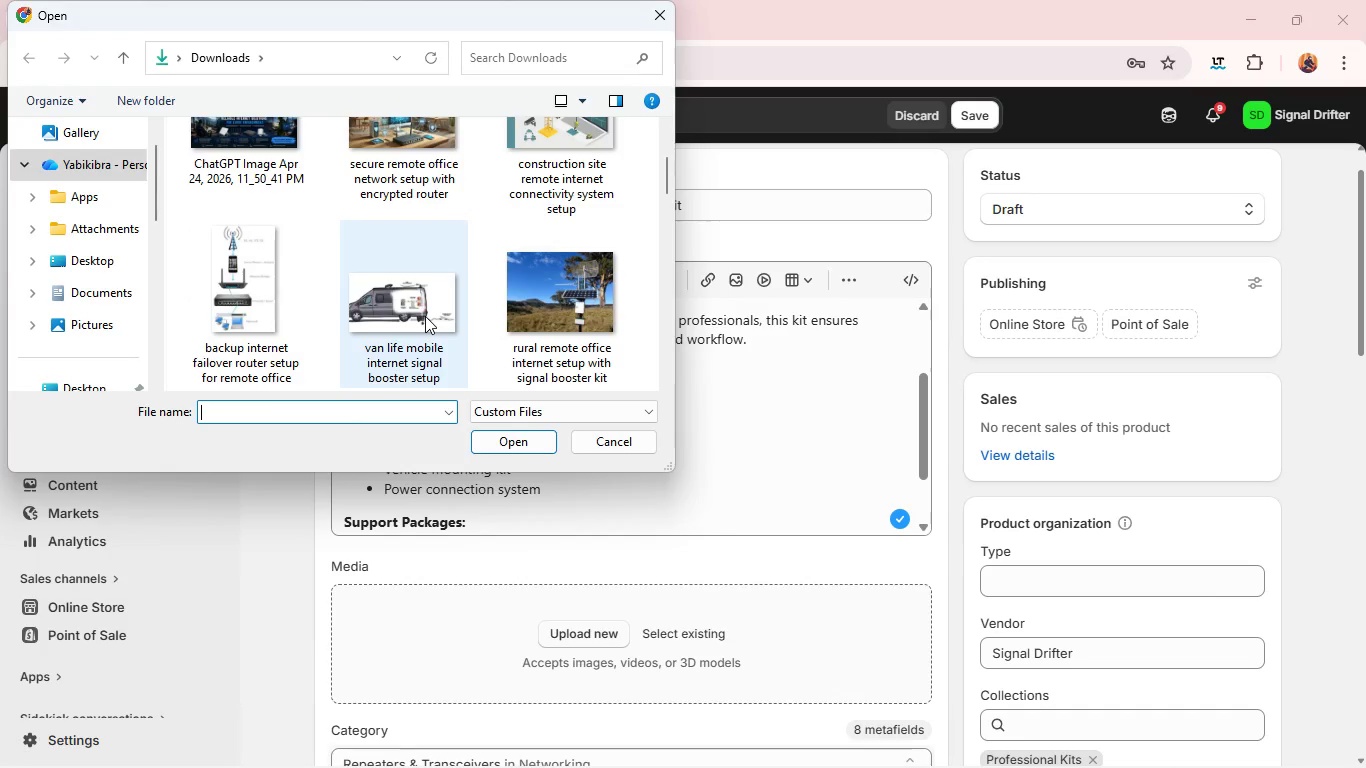 
left_click([425, 316])
 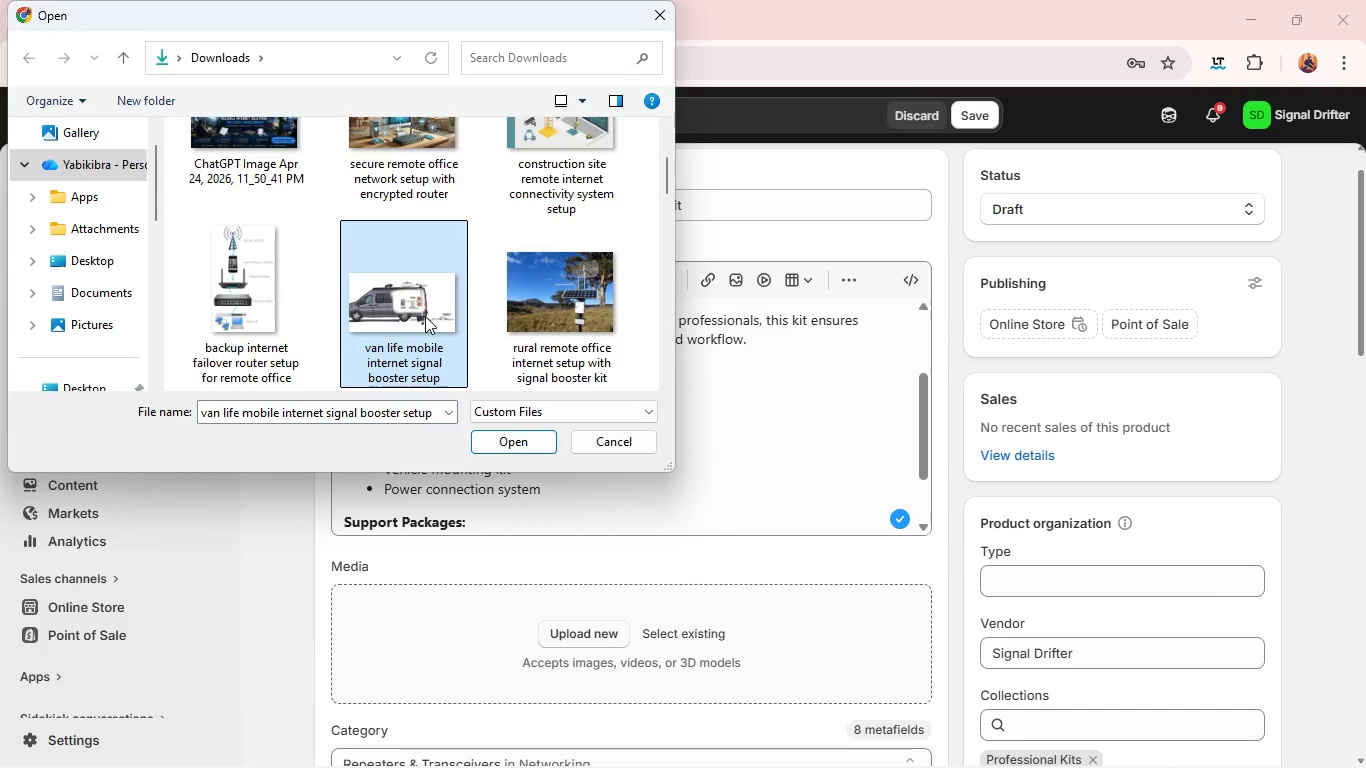 
key(Enter)
 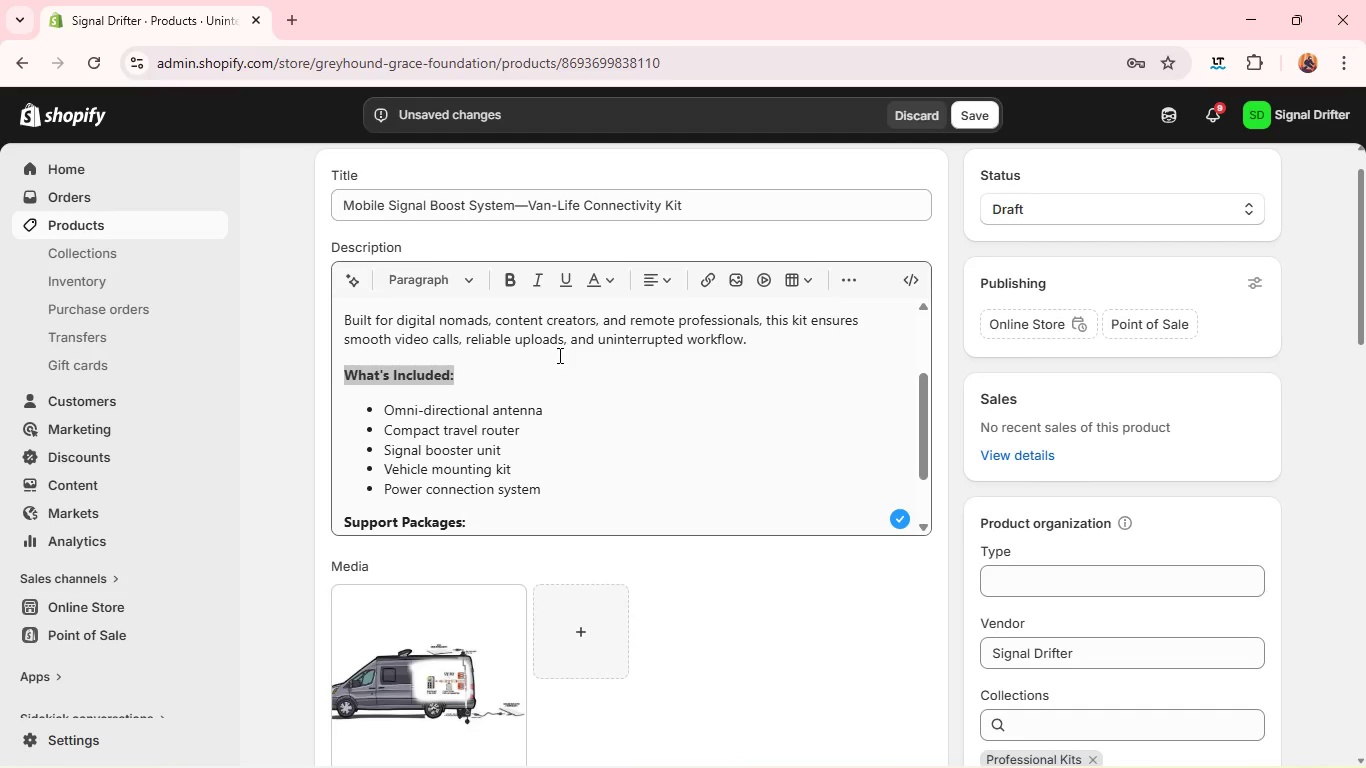 
wait(17.72)
 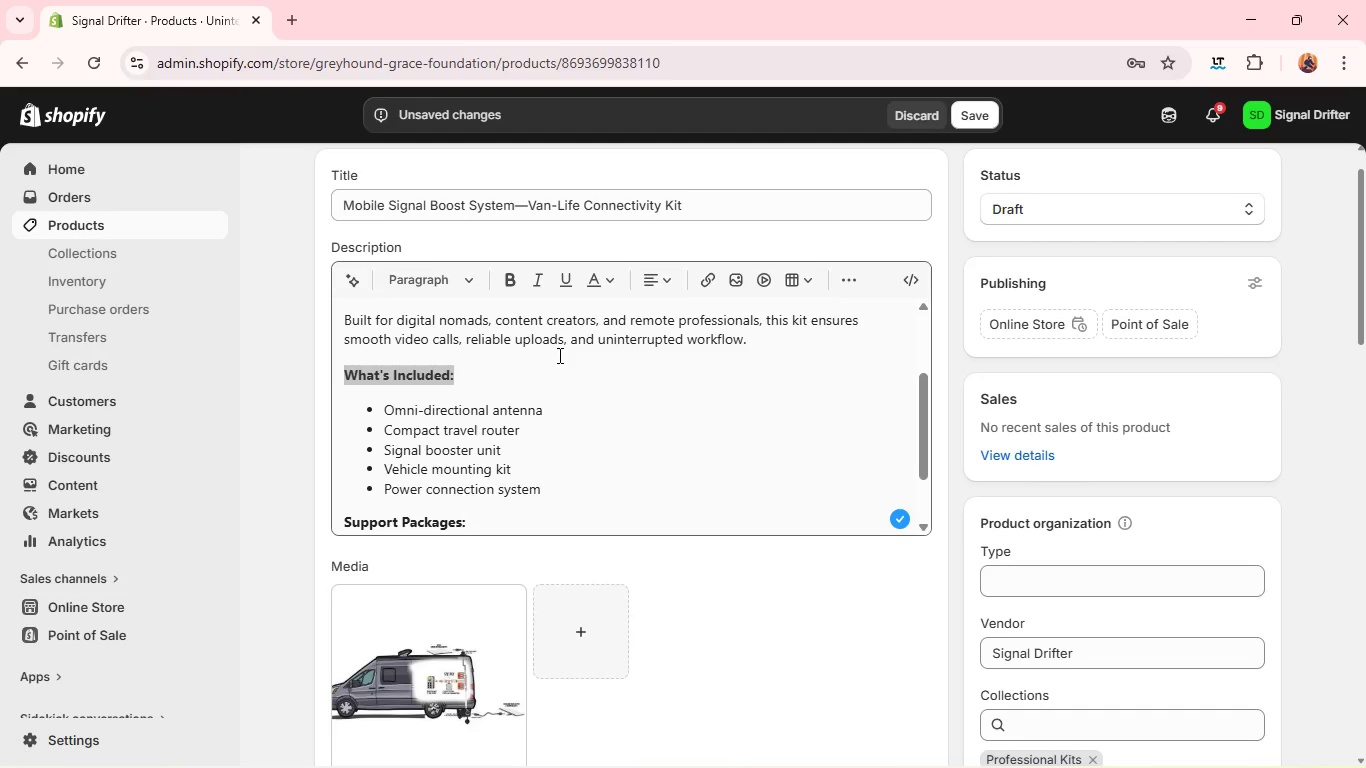 
left_click([439, 619])
 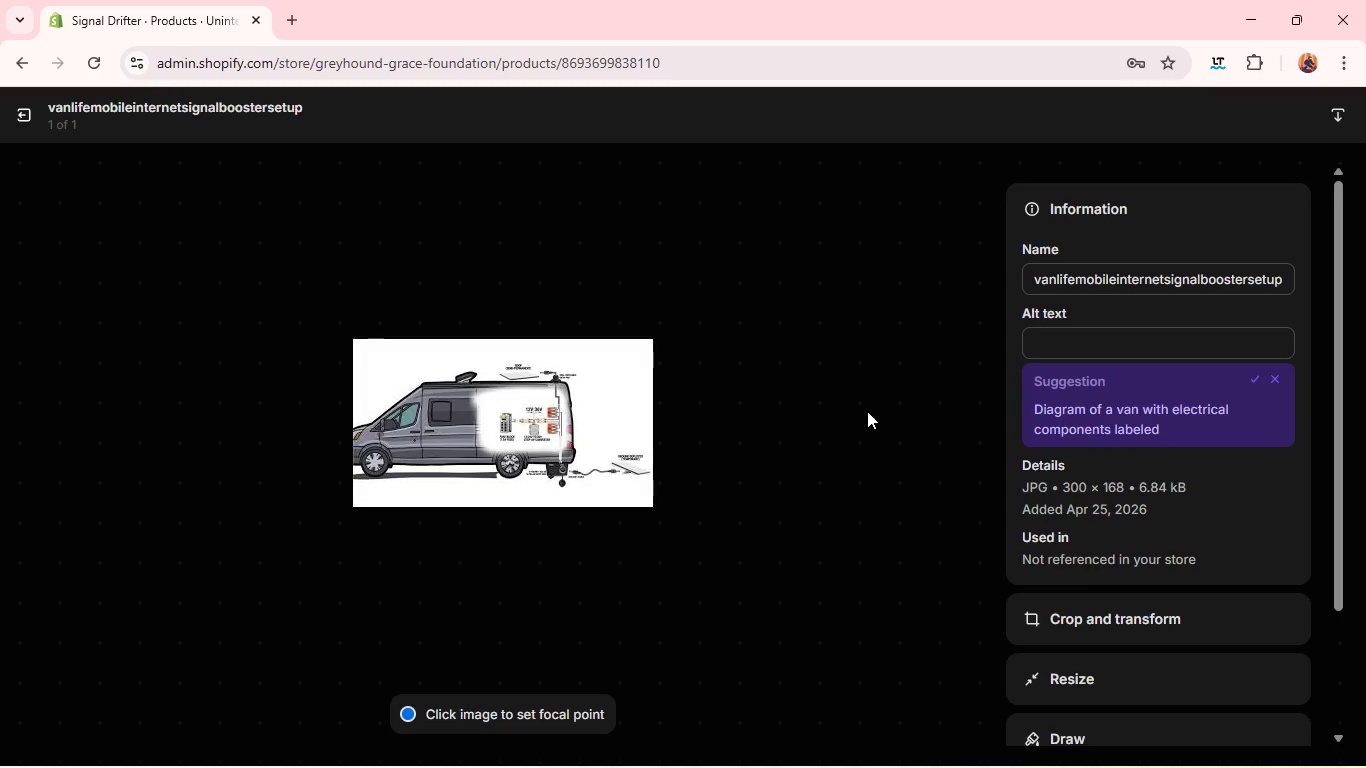 
left_click([1070, 332])
 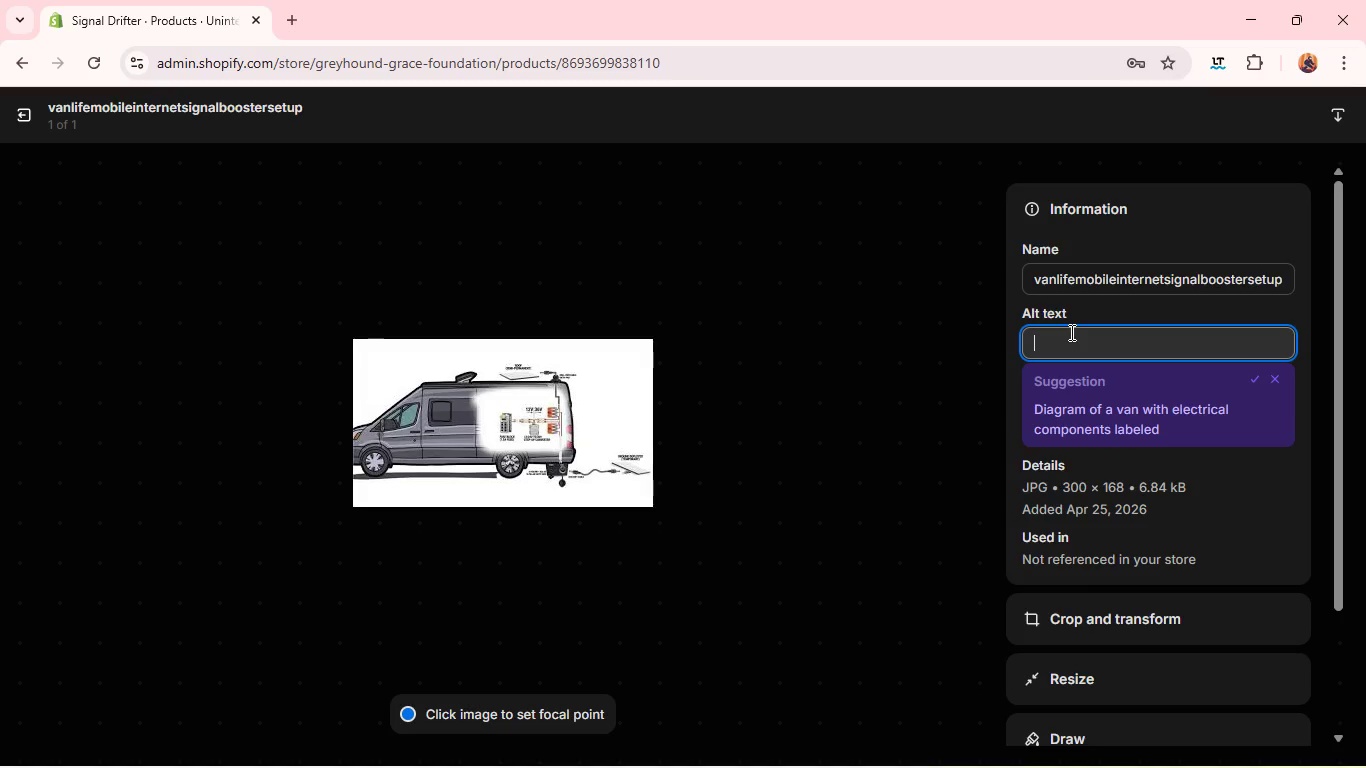 
type(Van life mobile internet signal booster setup)
 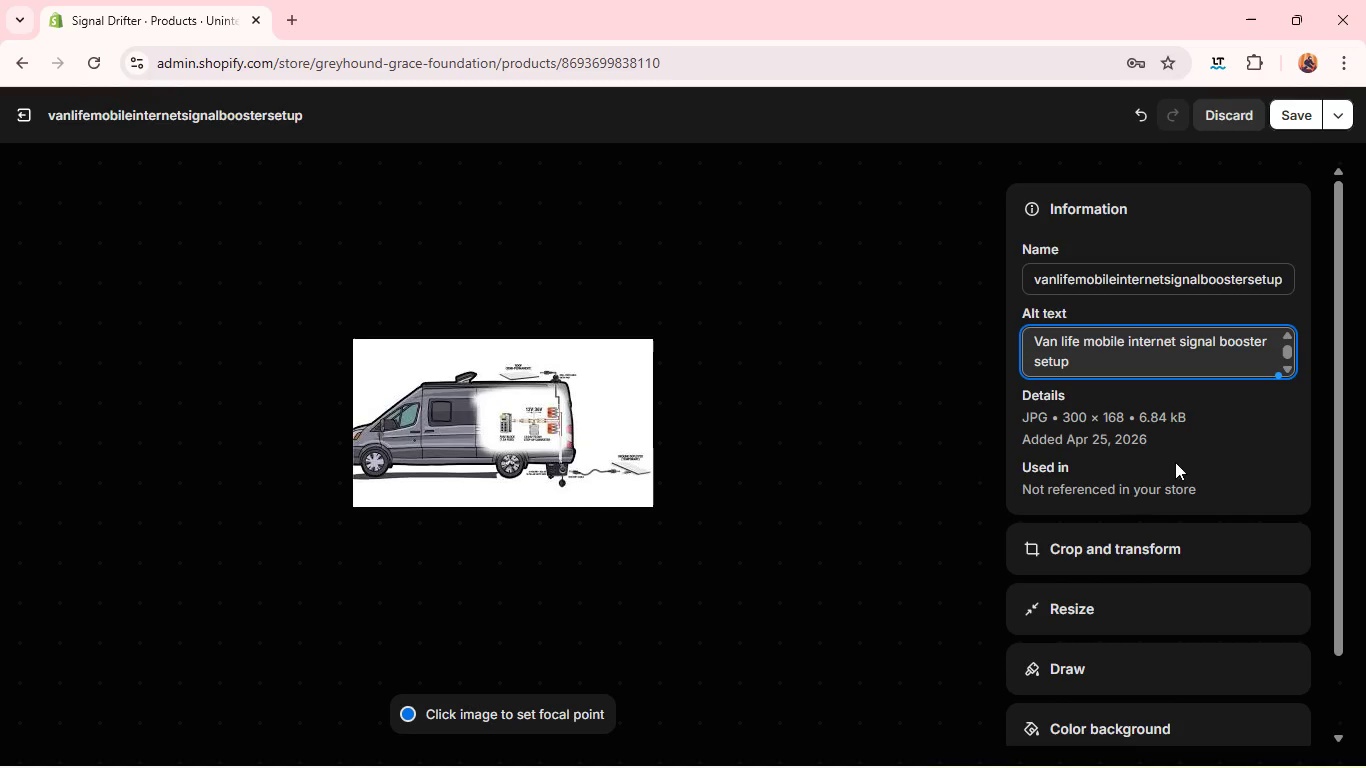 
left_click([1136, 565])
 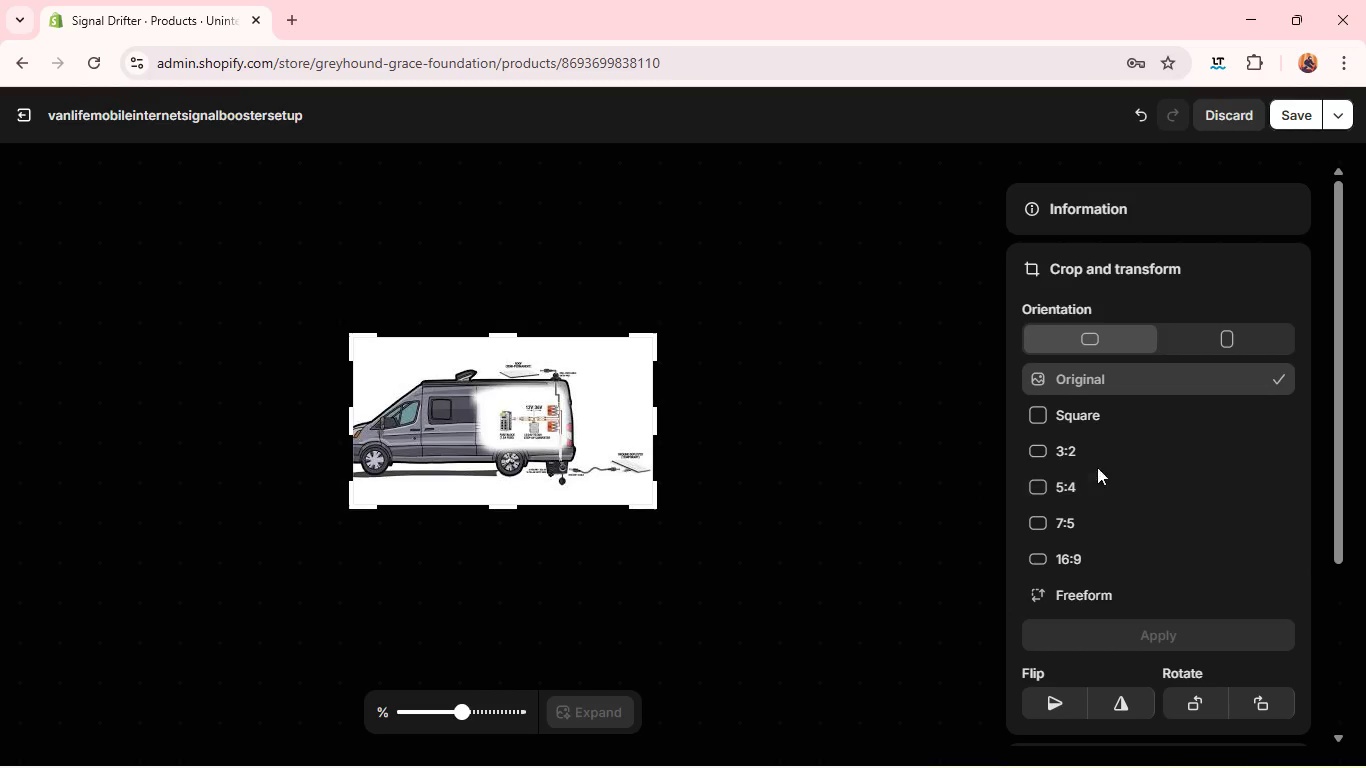 
left_click([1087, 456])
 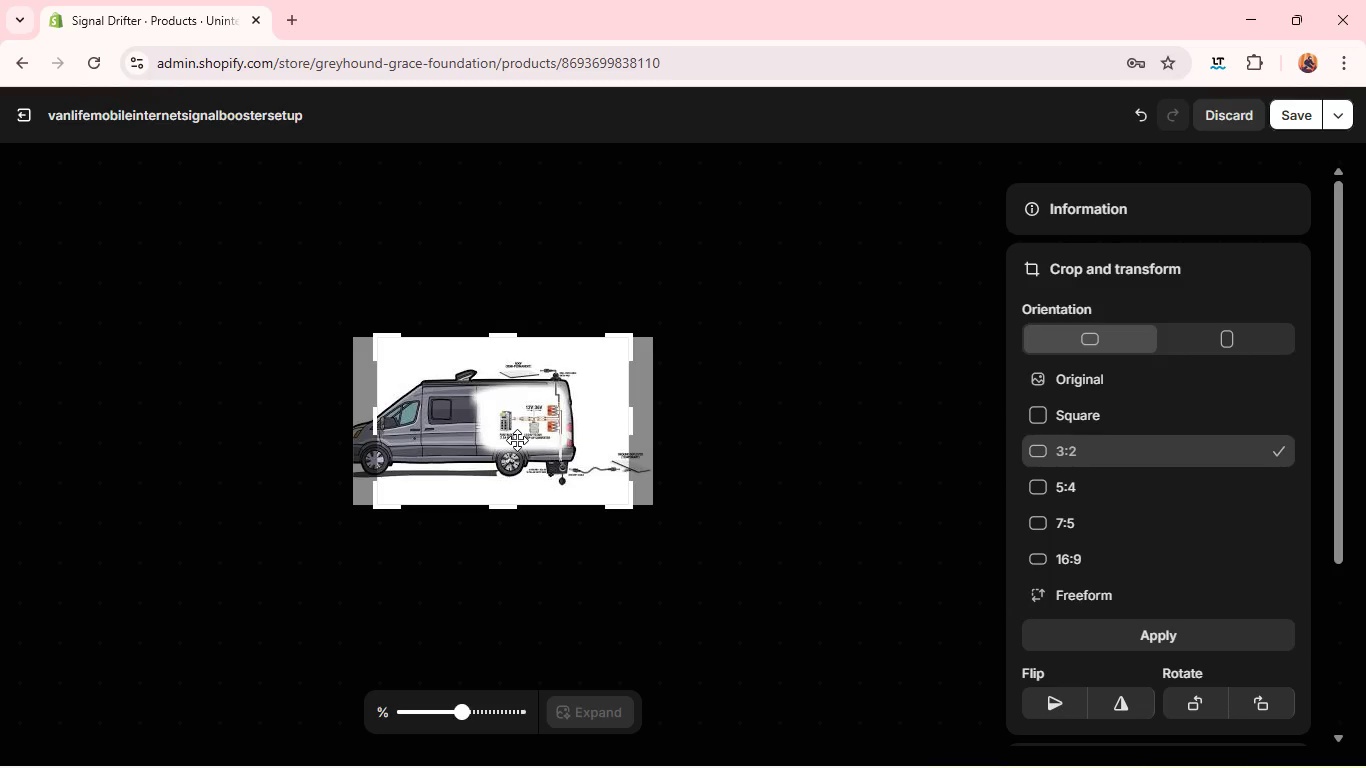 
left_click_drag(start_coordinate=[517, 440], to_coordinate=[495, 440])
 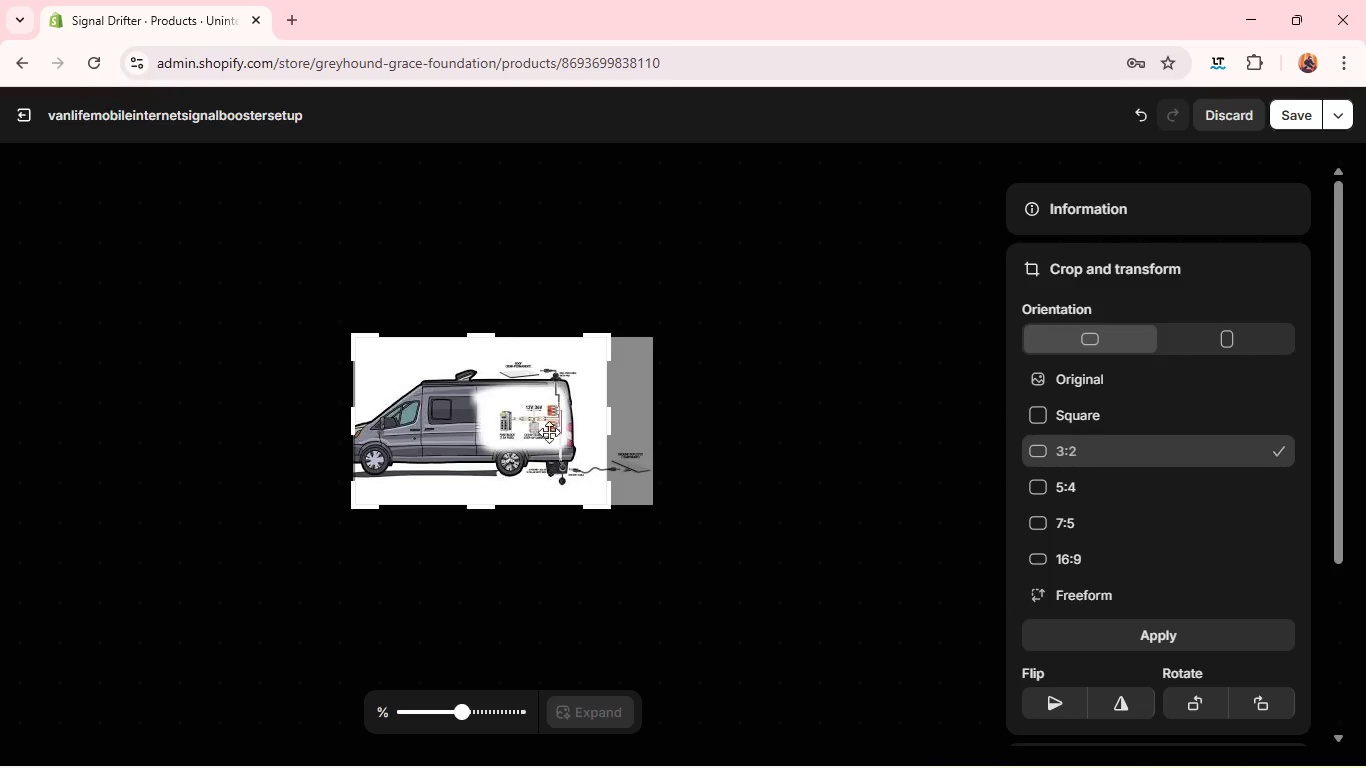 
left_click_drag(start_coordinate=[552, 434], to_coordinate=[601, 463])
 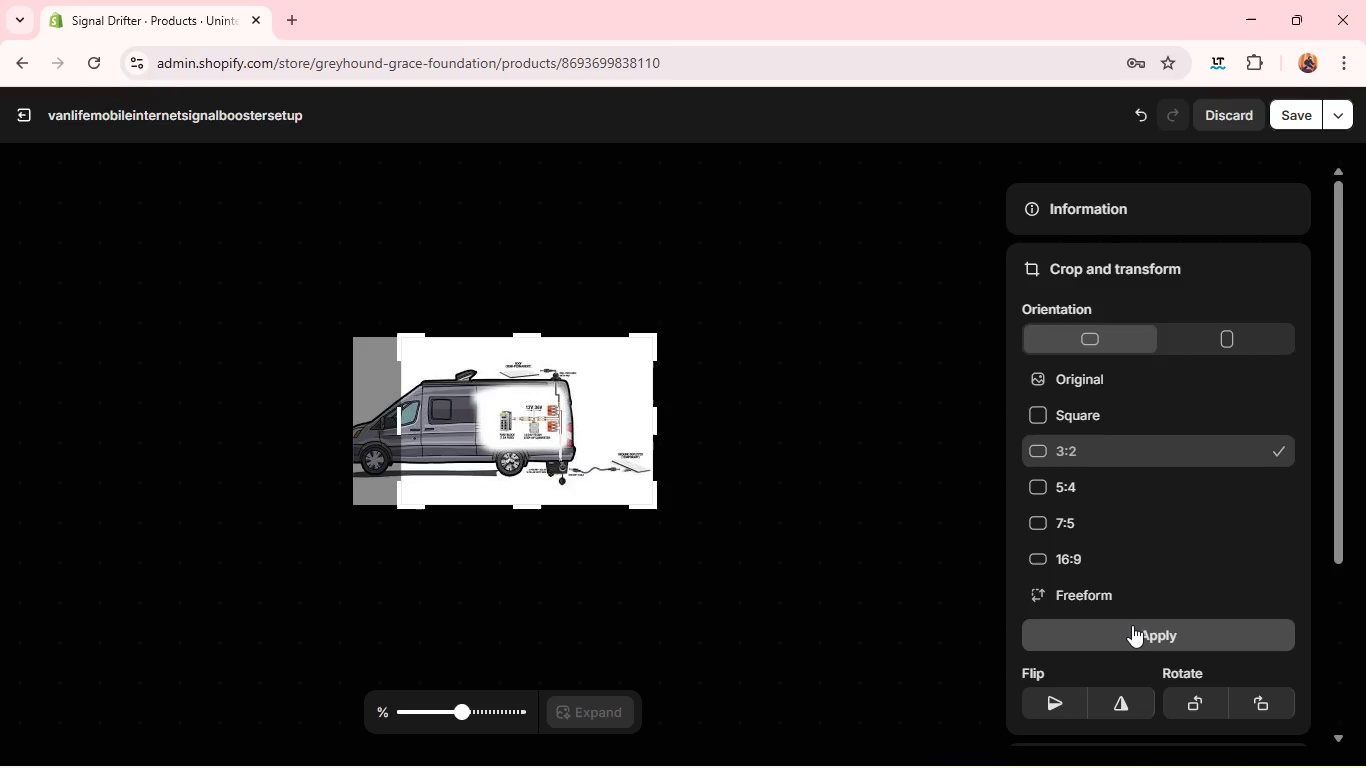 
left_click([1132, 625])
 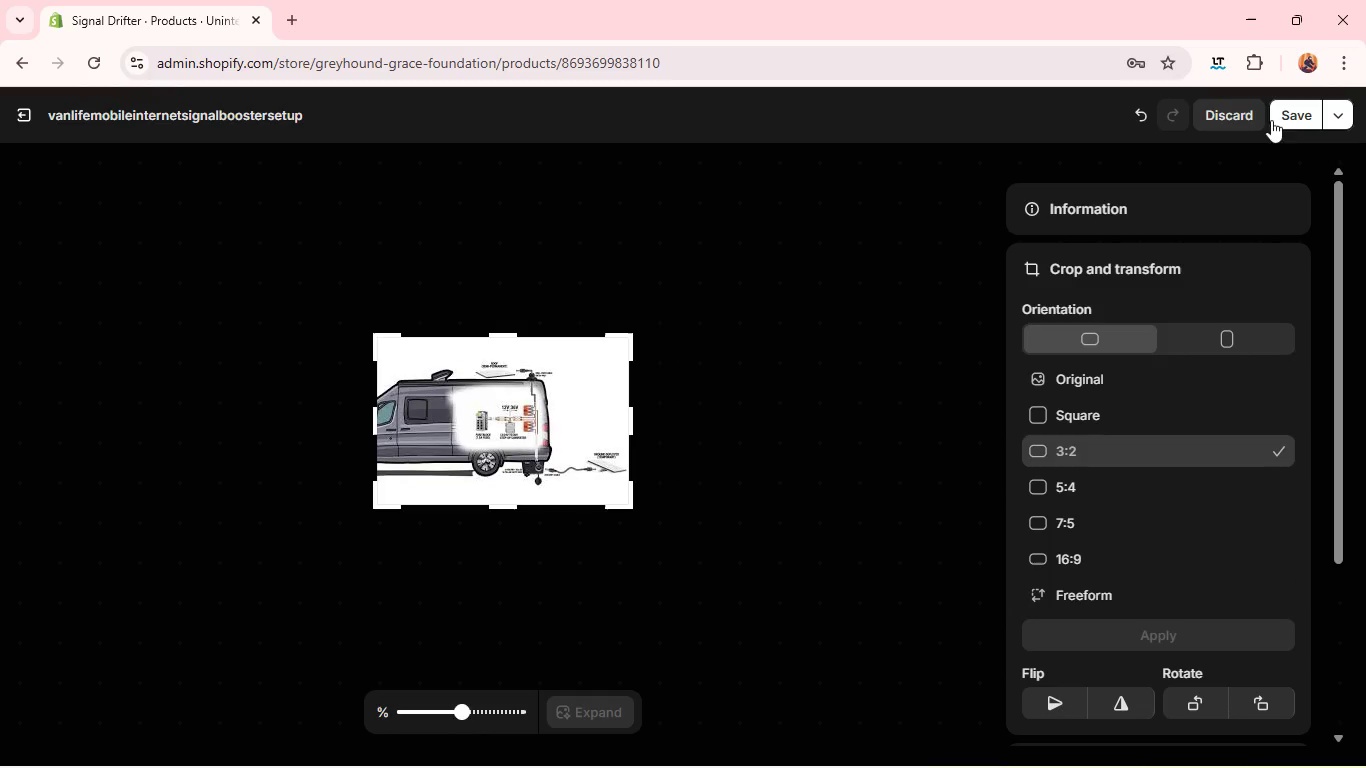 
left_click([1277, 113])
 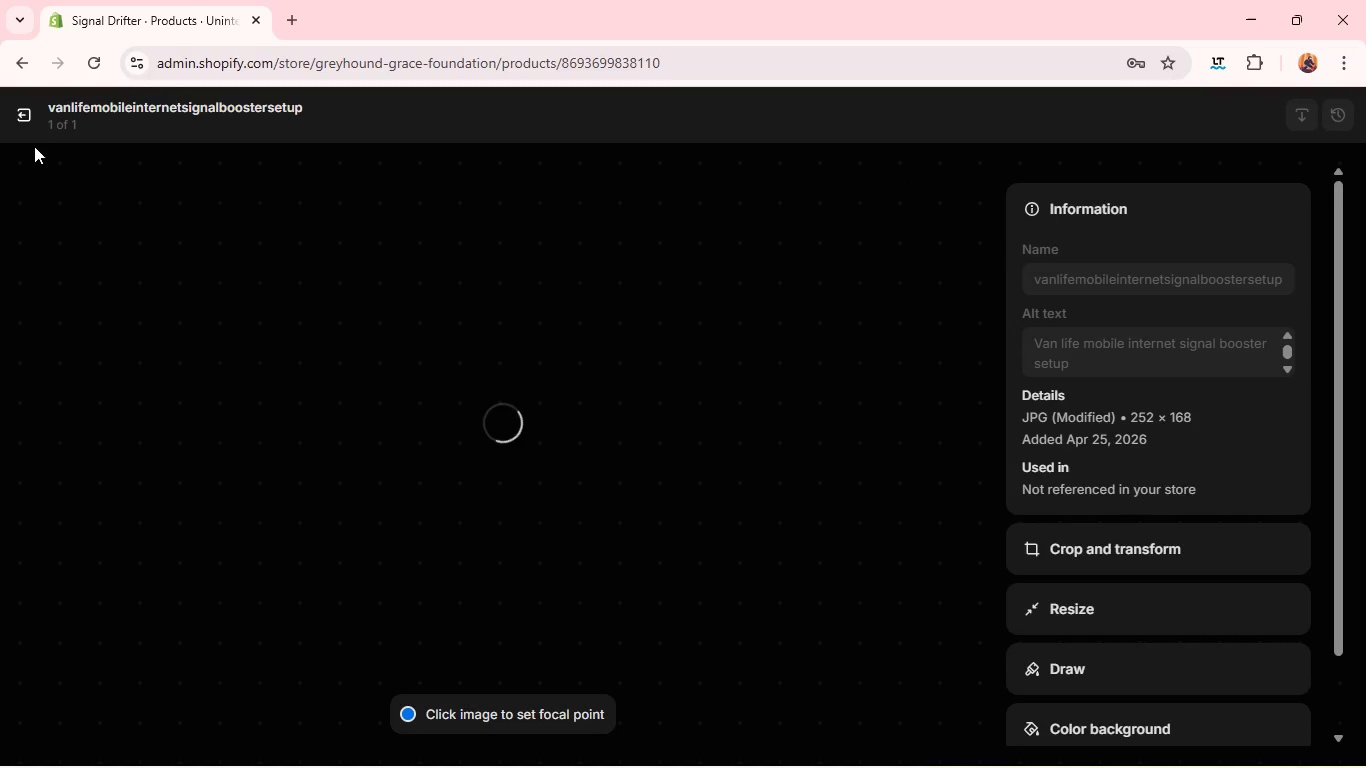 
wait(11.56)
 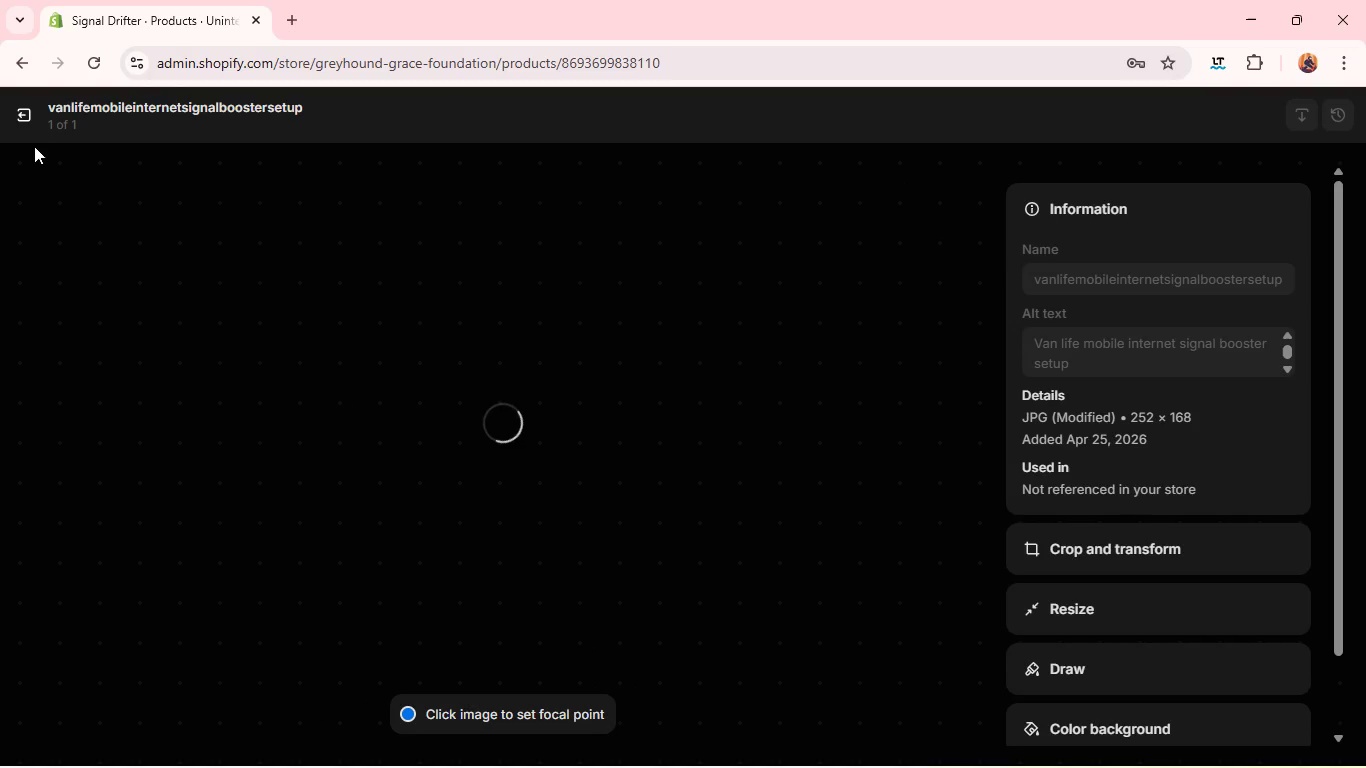 
left_click([5, 125])
 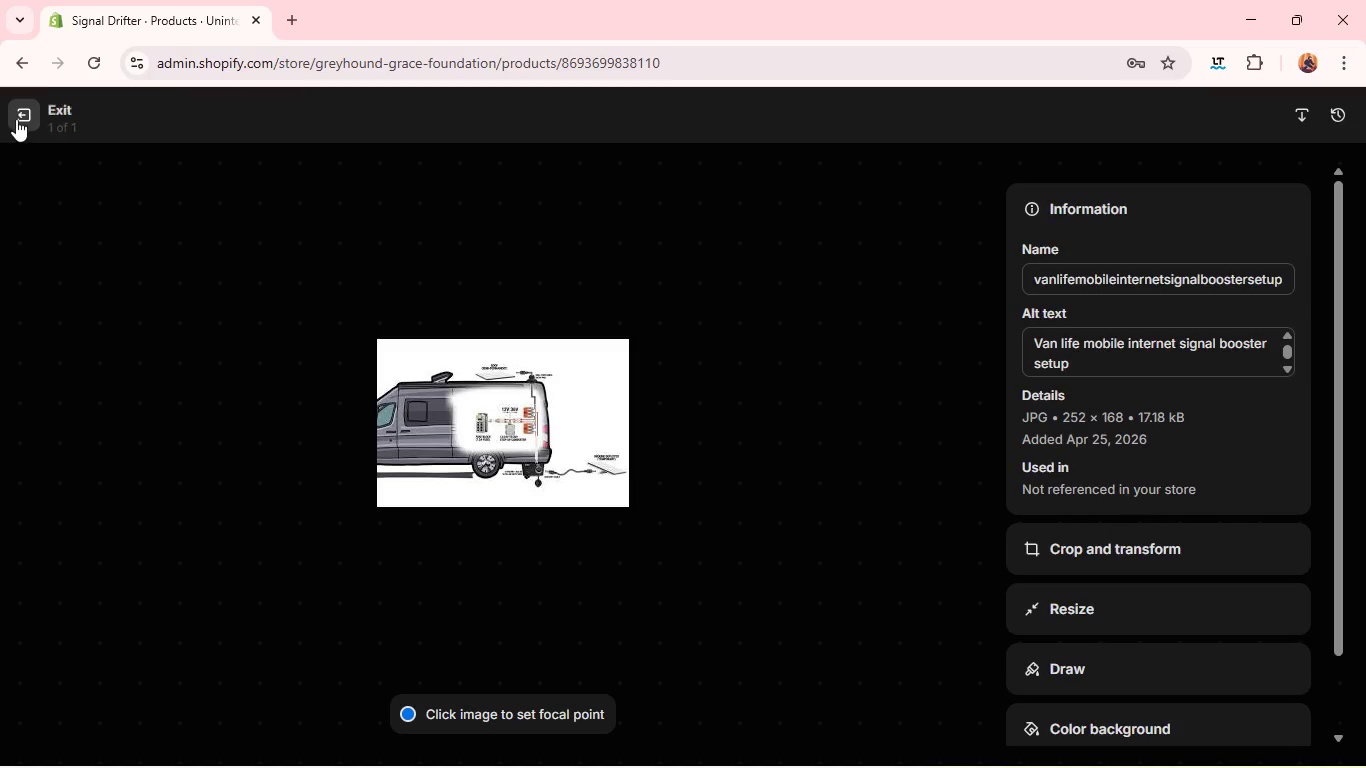 
left_click([24, 116])
 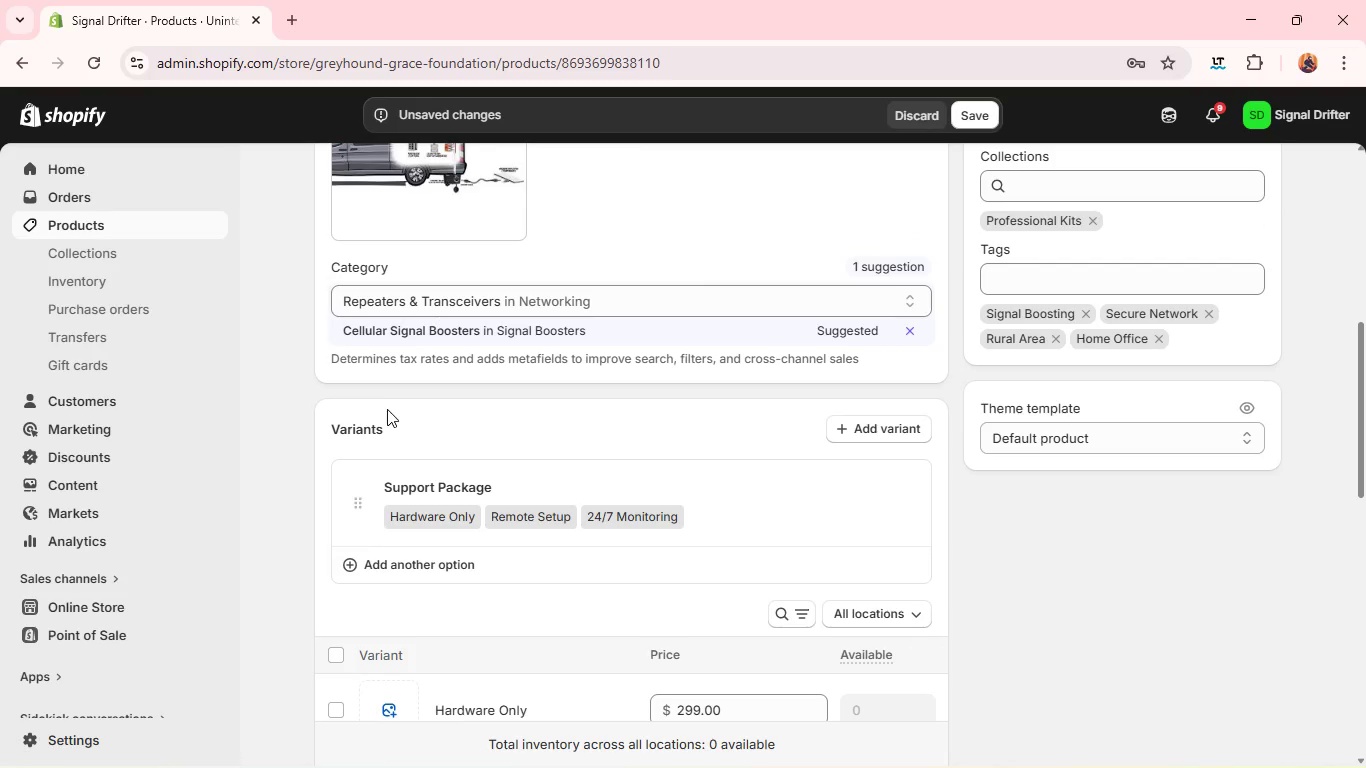 
wait(9.62)
 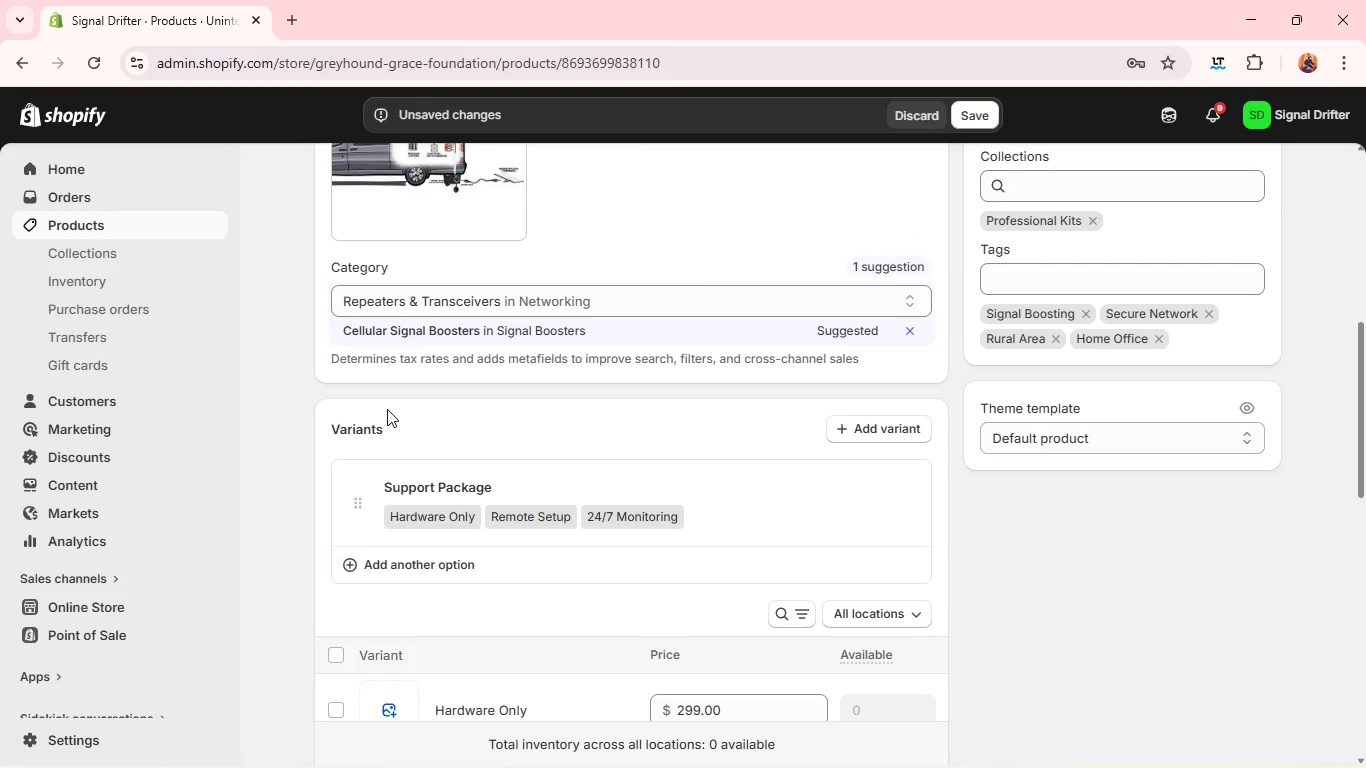 
left_click([464, 503])
 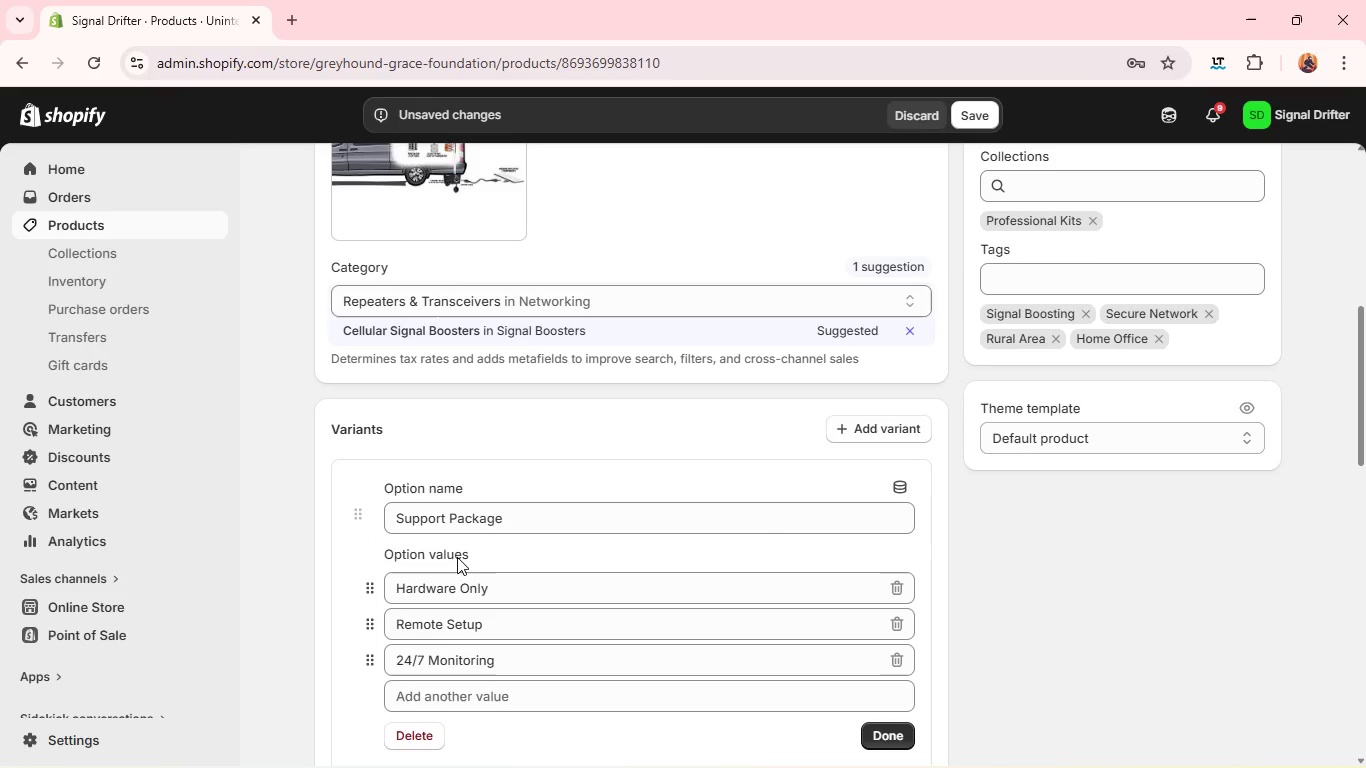 
wait(6.75)
 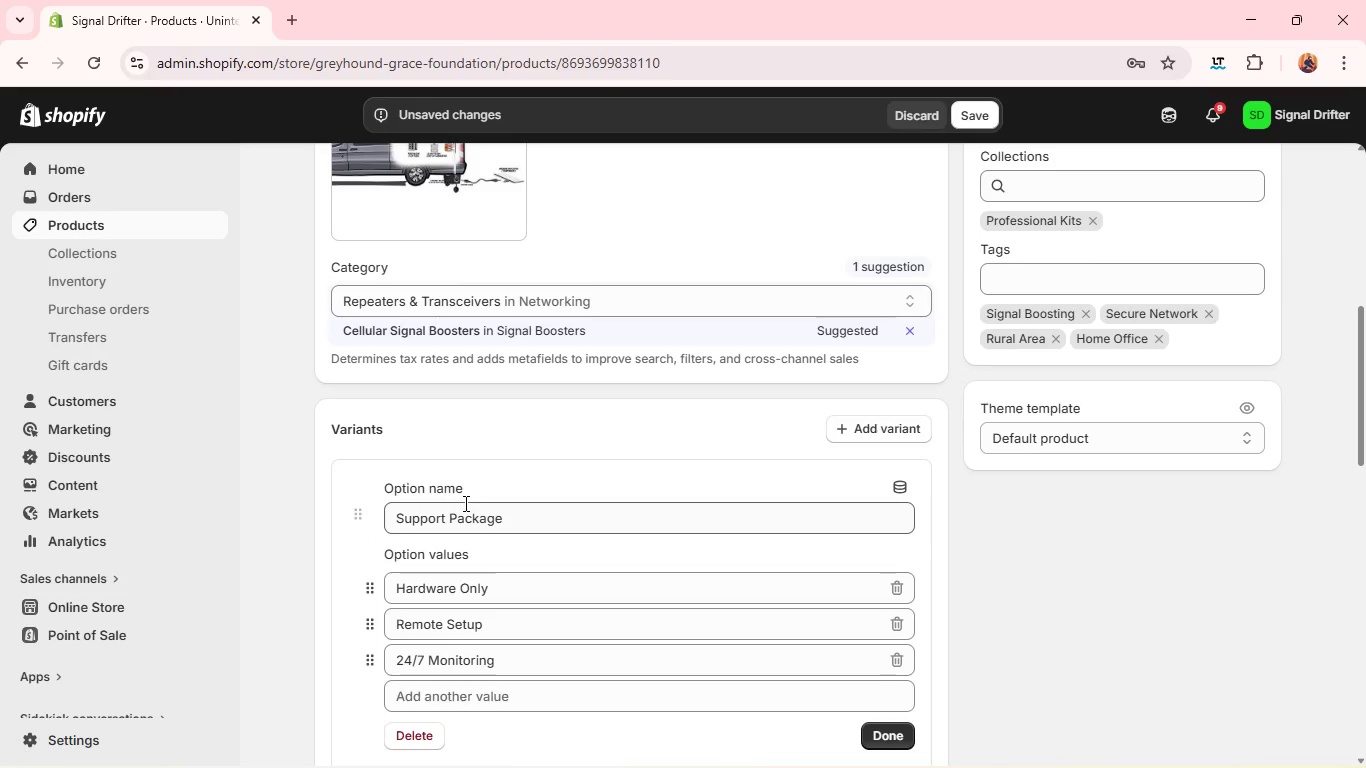 
double_click([450, 581])
 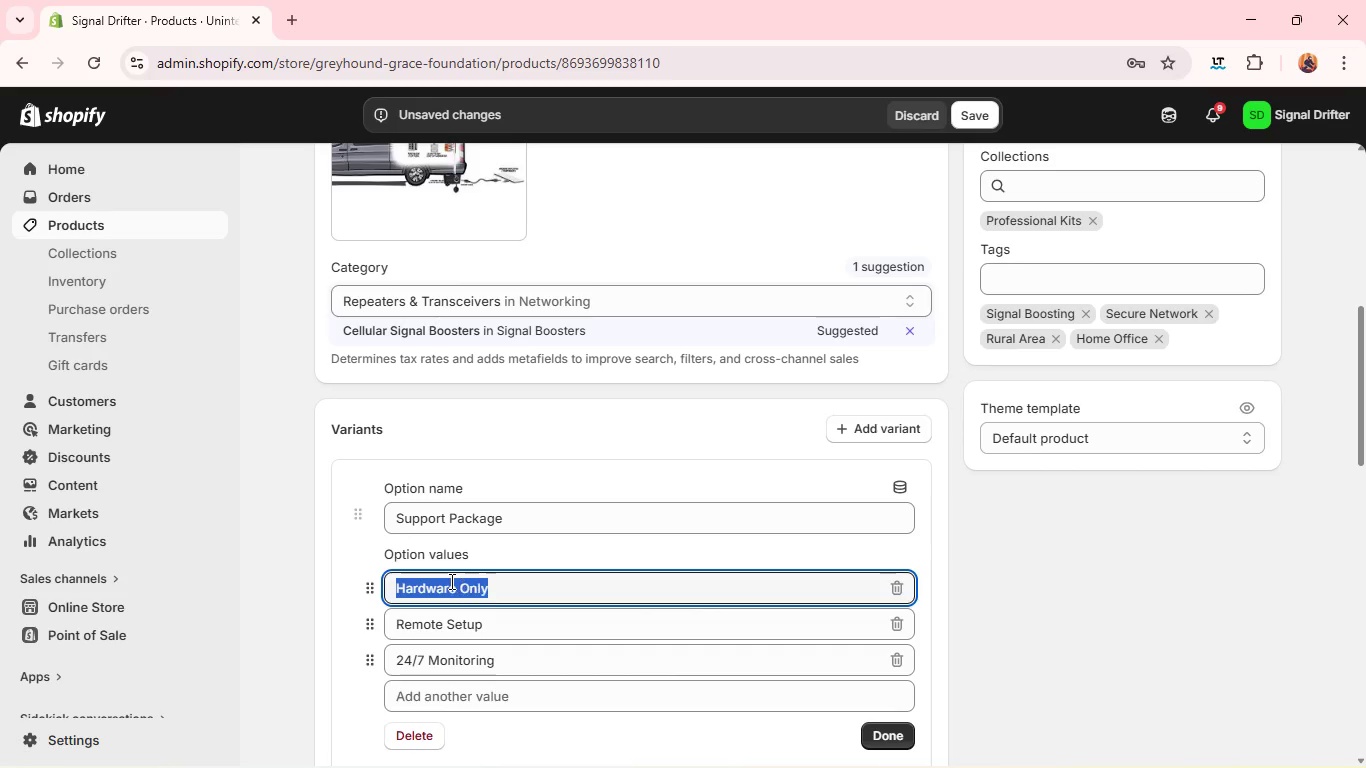 
triple_click([450, 581])
 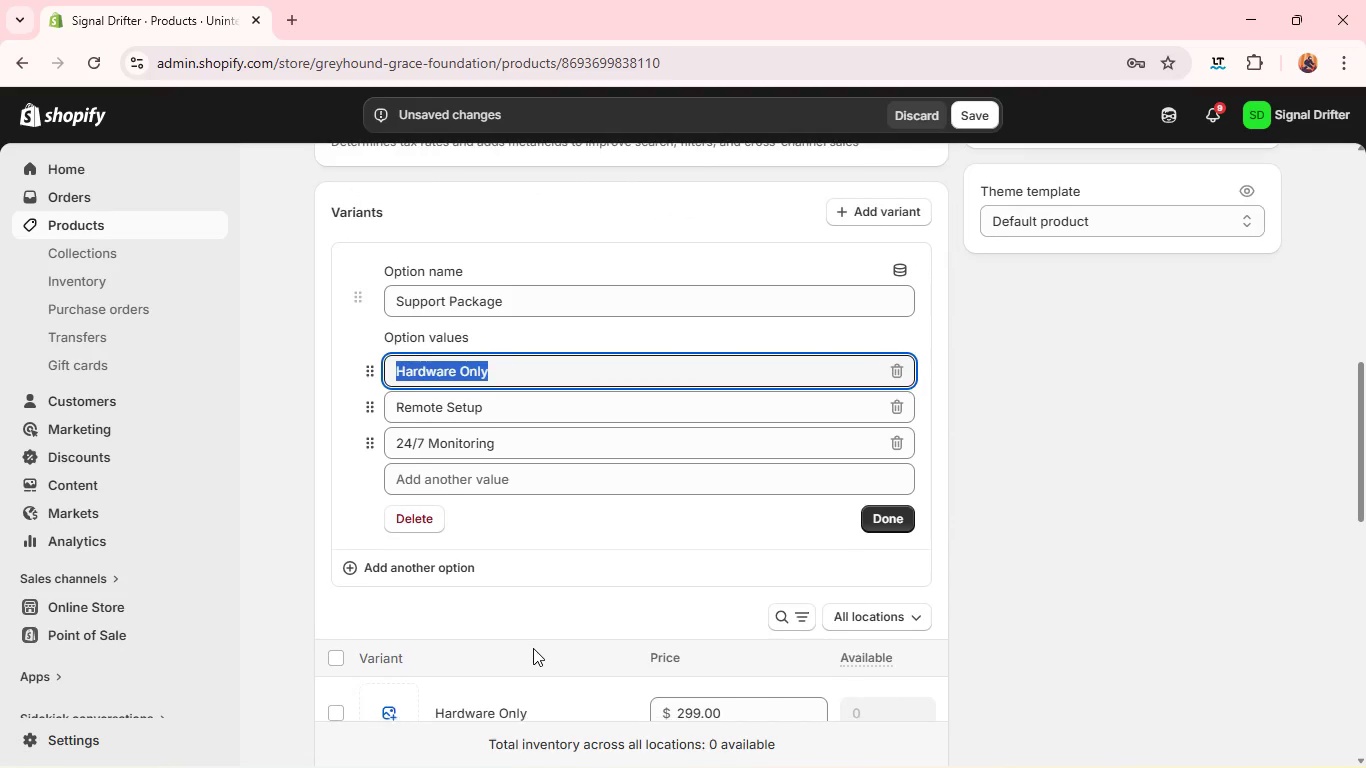 
wait(15.56)
 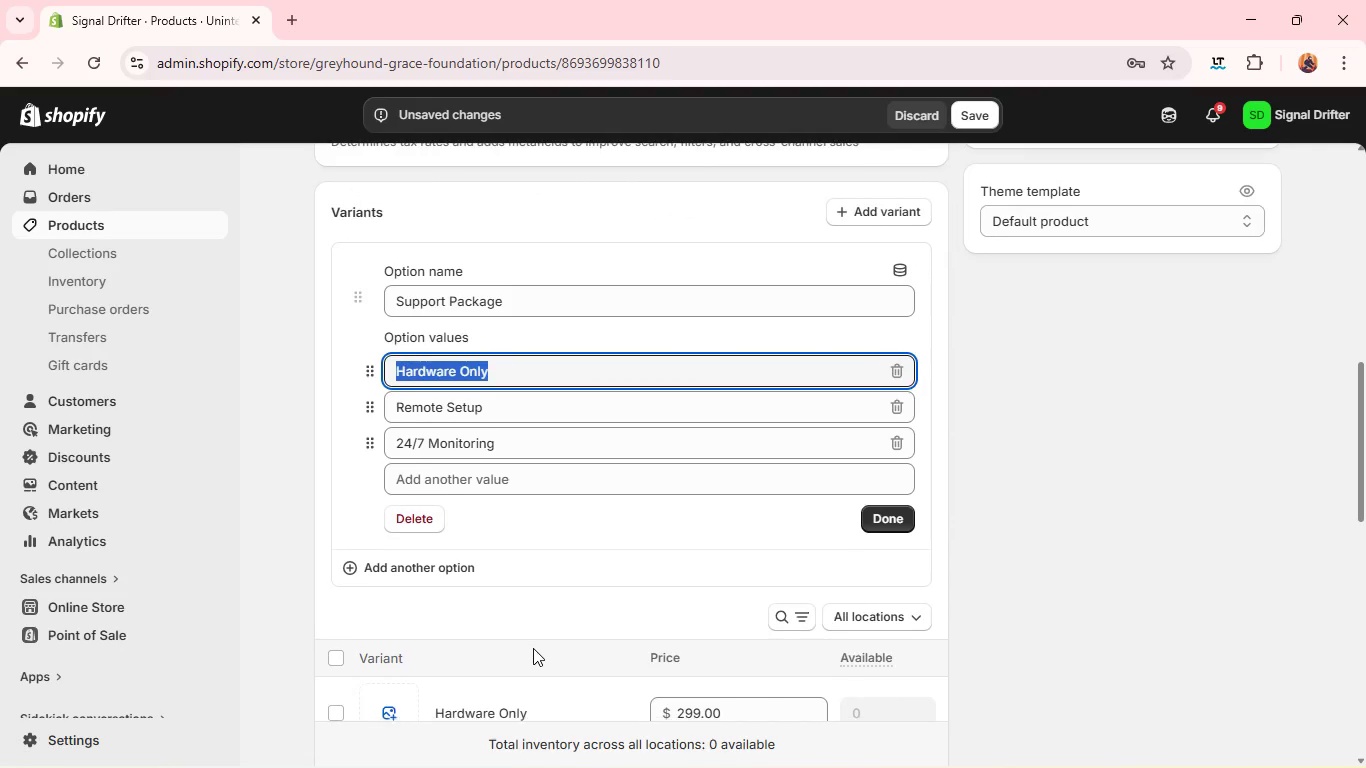 
left_click([695, 620])
 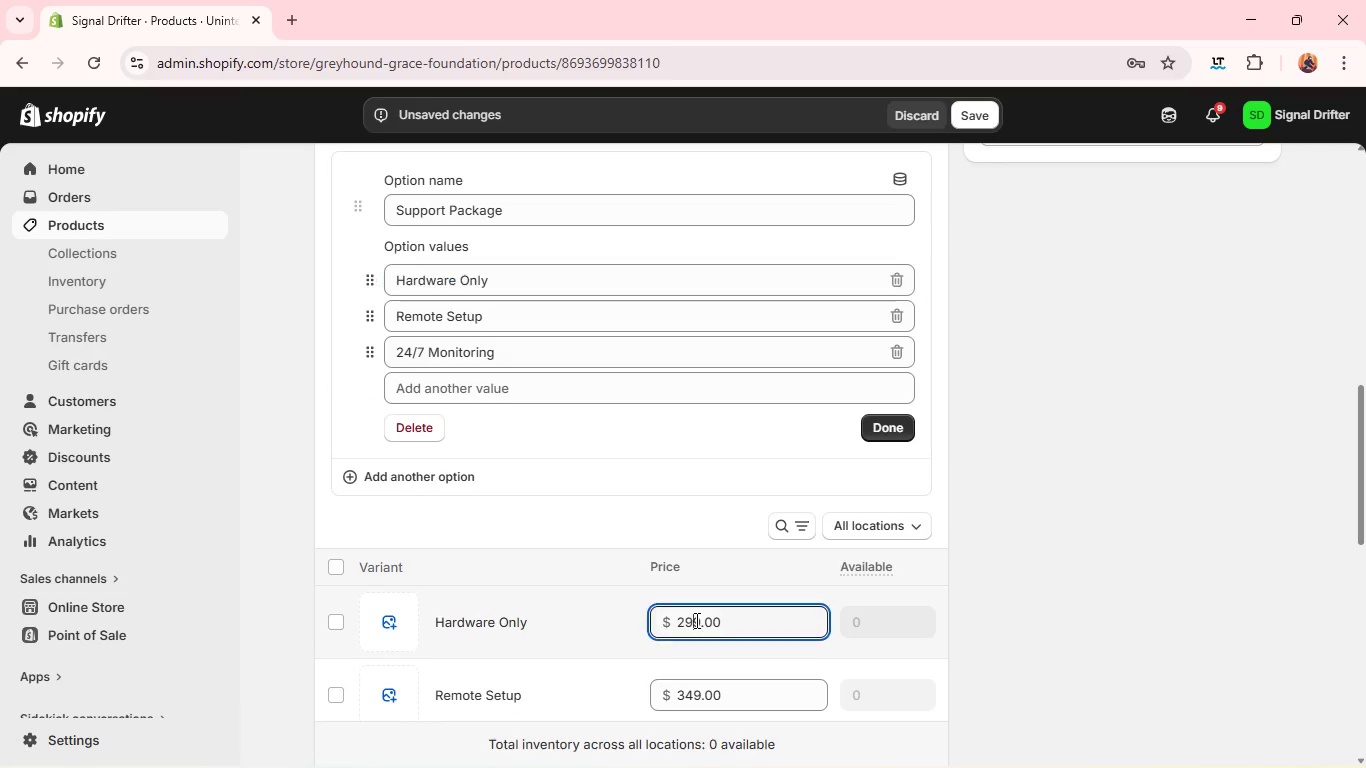 
key(Backspace)
 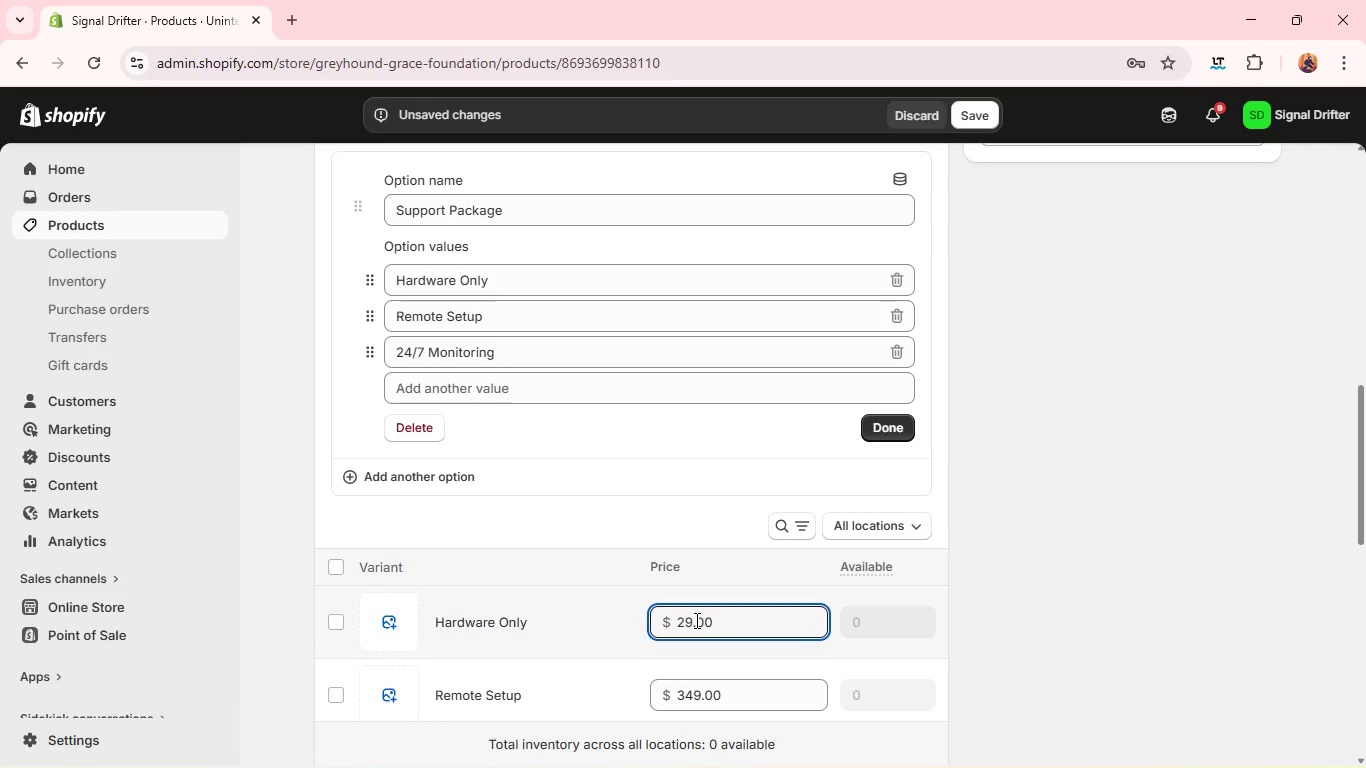 
key(7)
 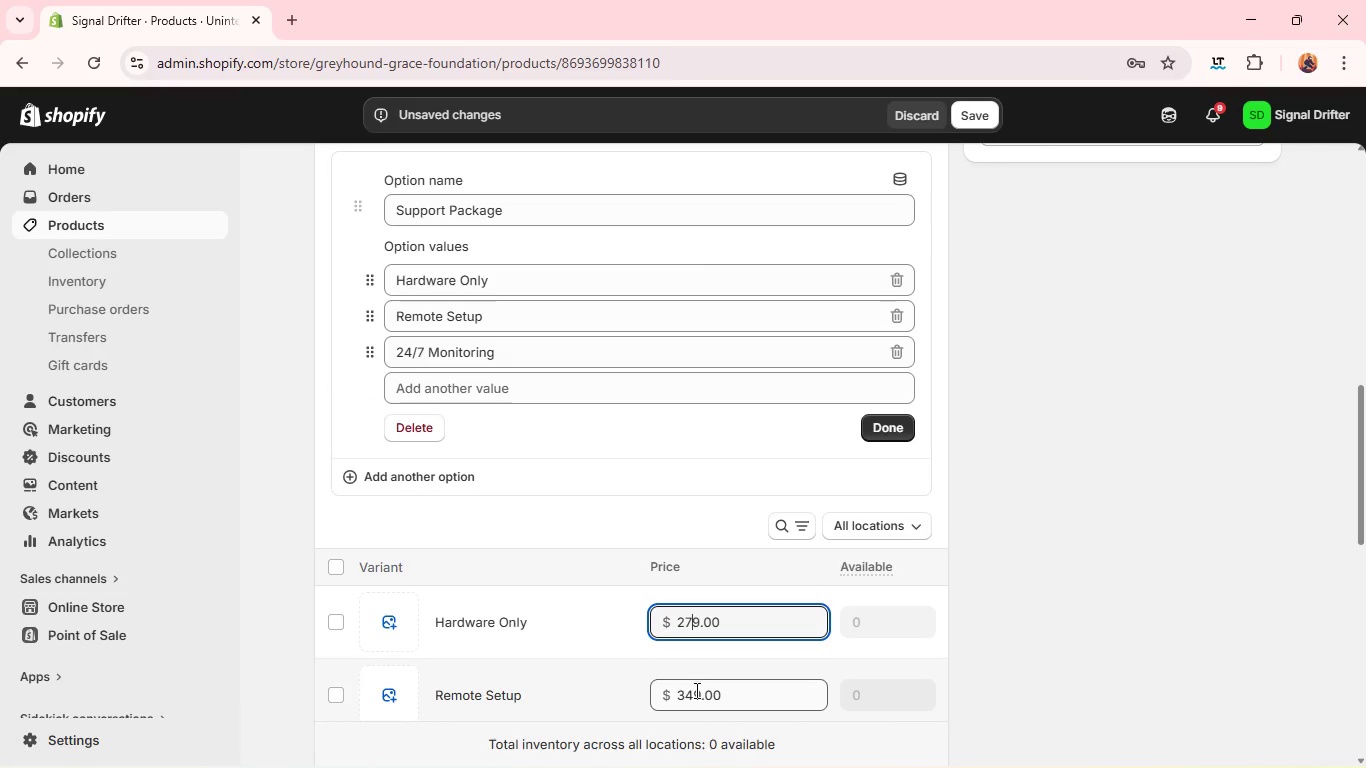 
left_click([695, 690])
 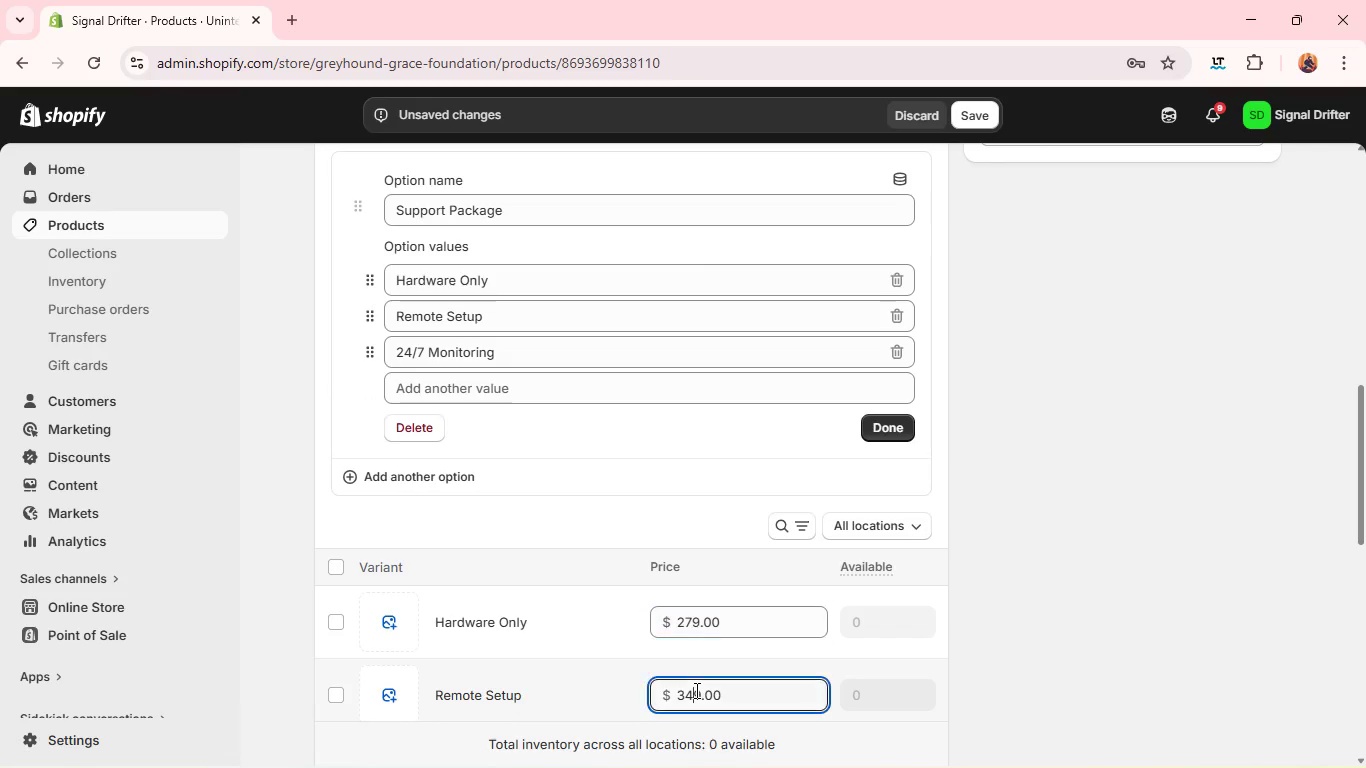 
key(Backspace)
 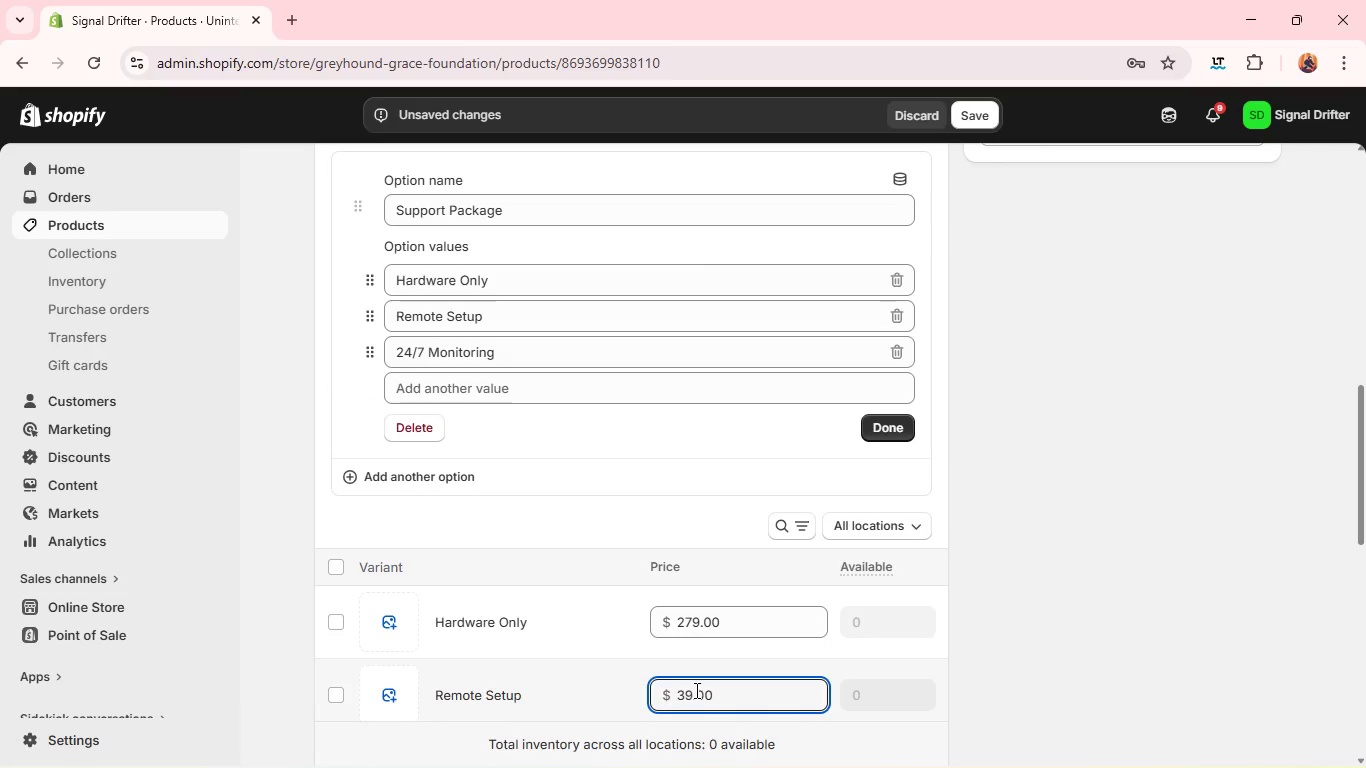 
key(2)
 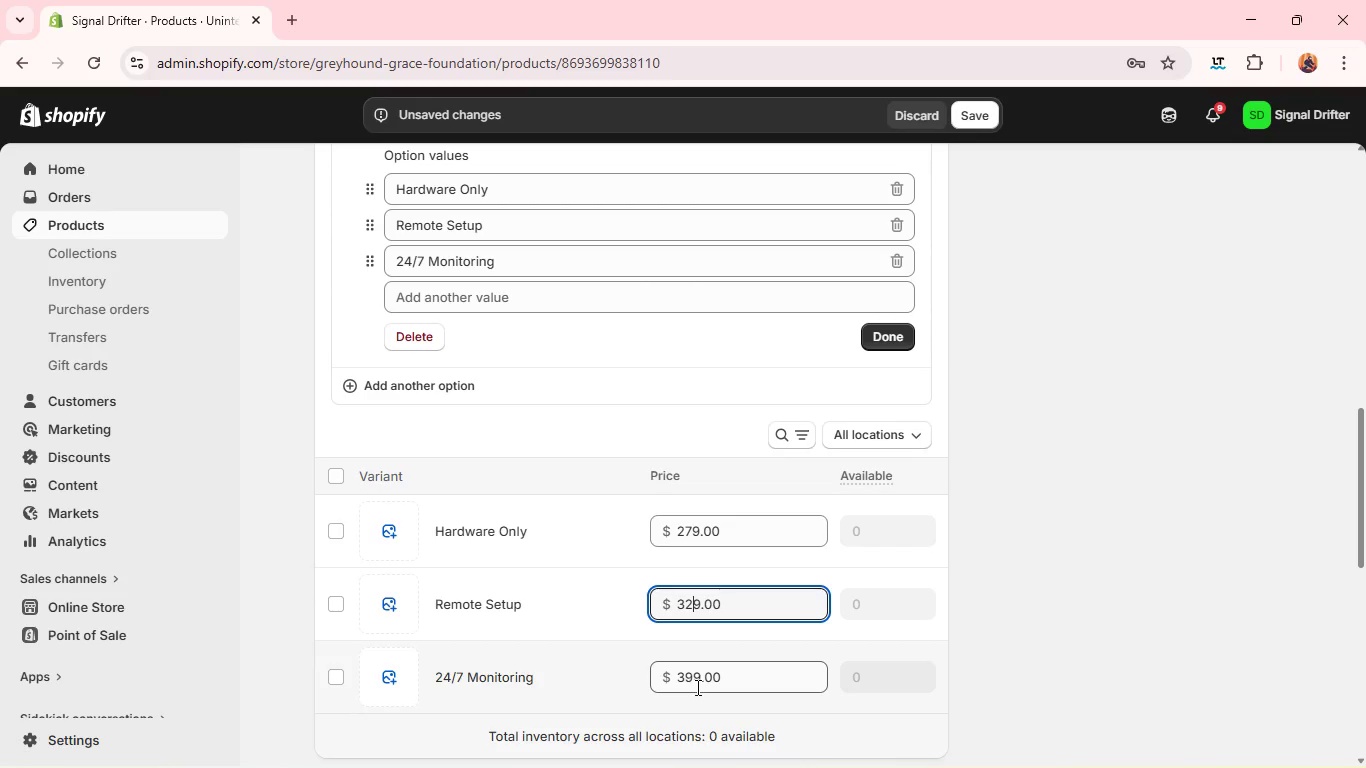 
left_click([694, 684])
 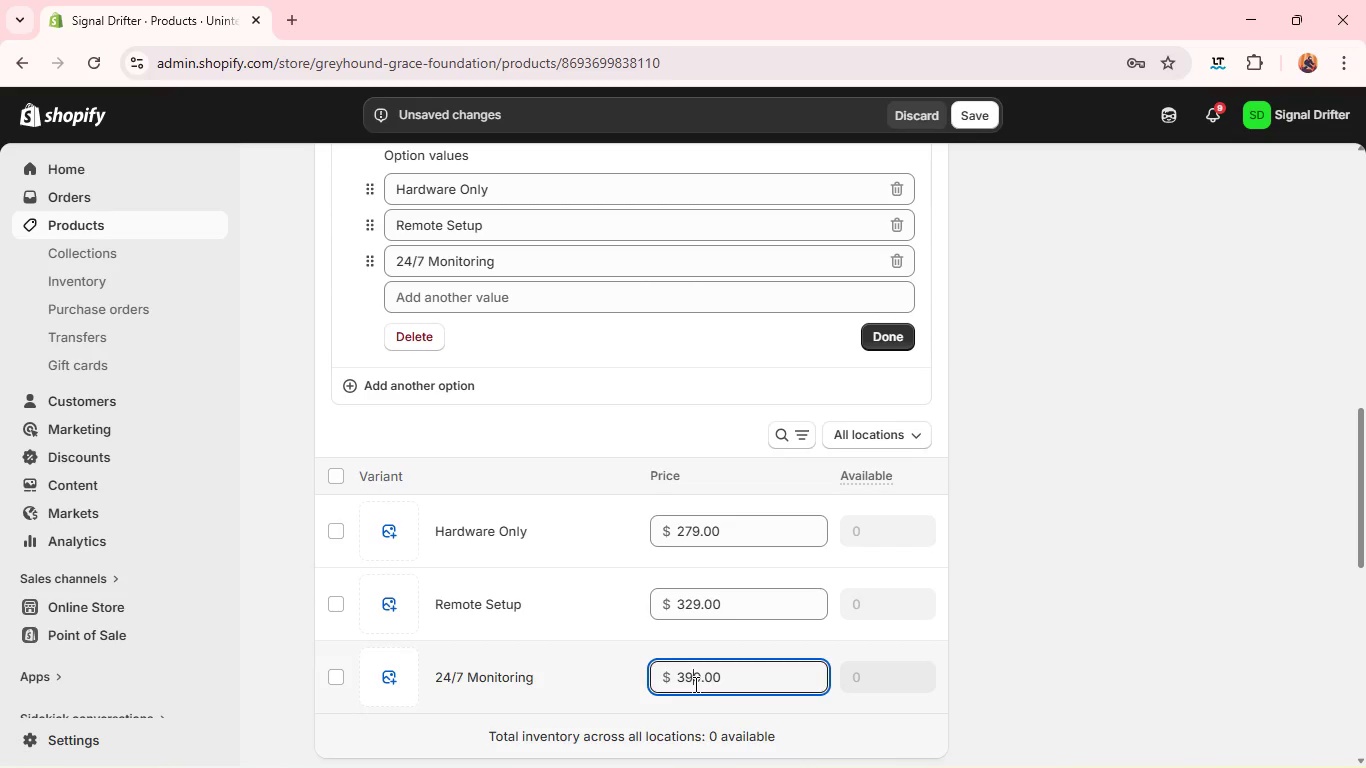 
key(Backspace)
 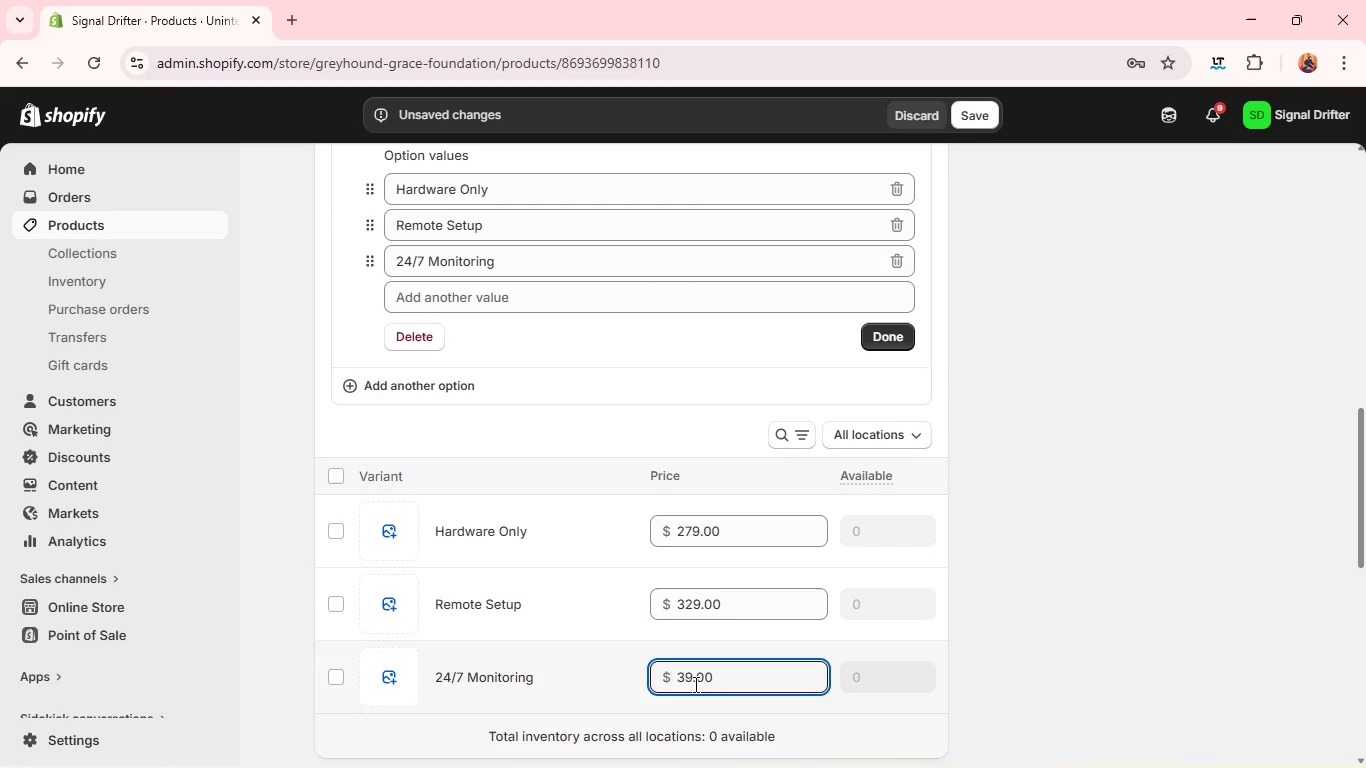 
key(7)
 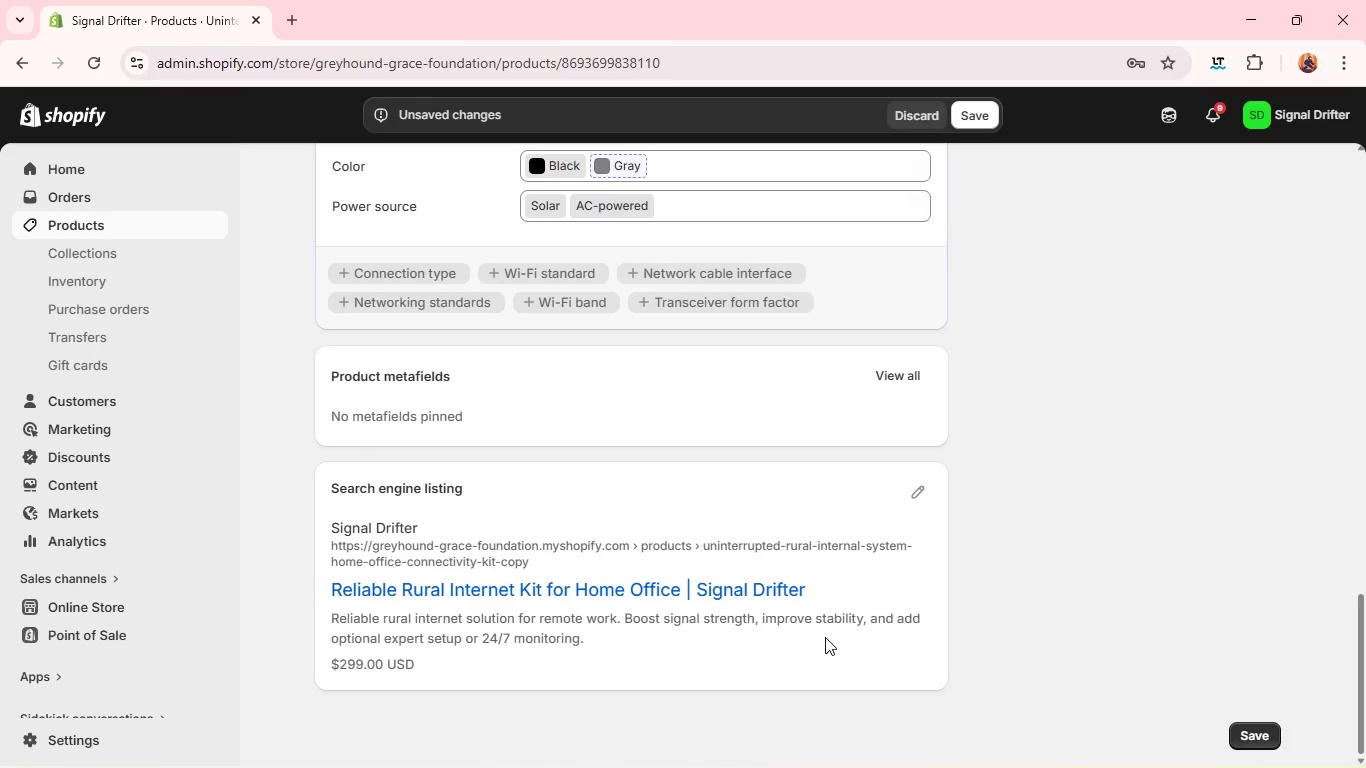 
wait(50.75)
 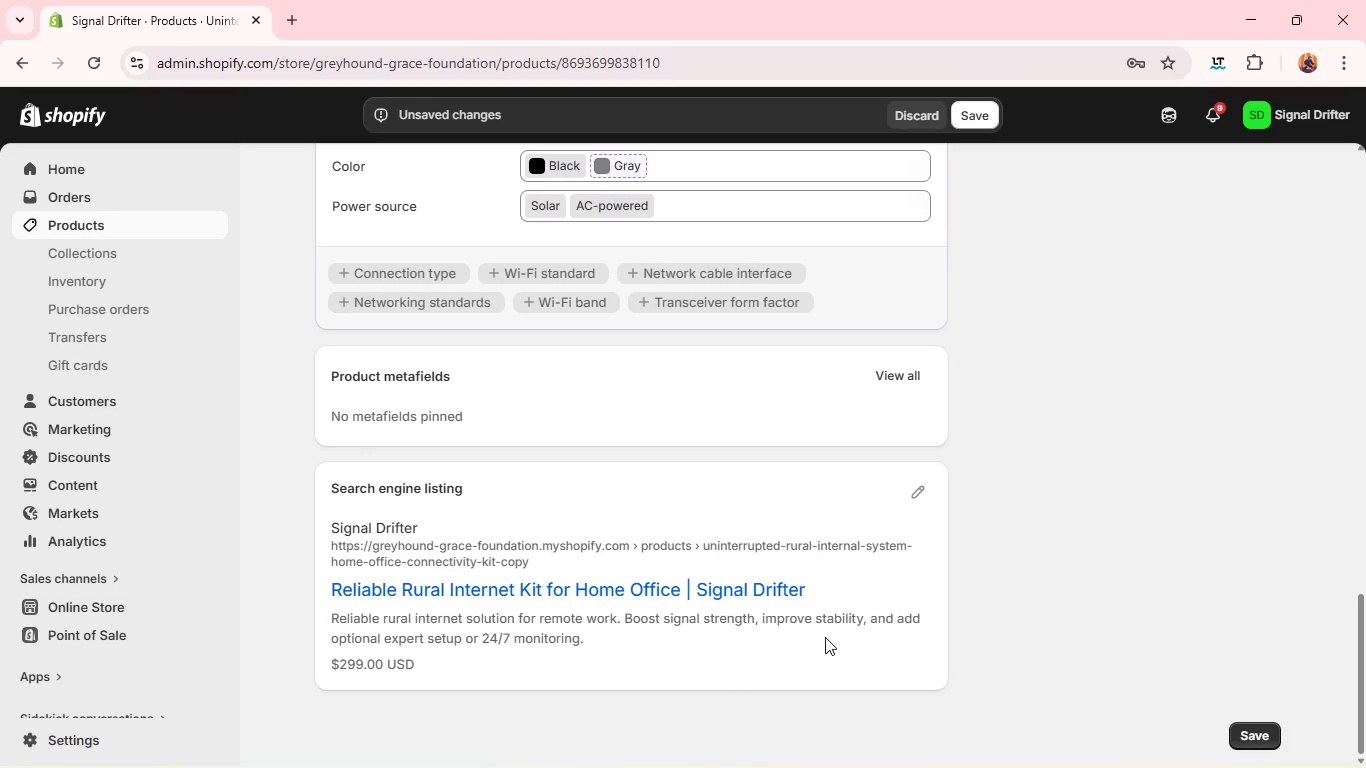 
left_click([503, 391])
 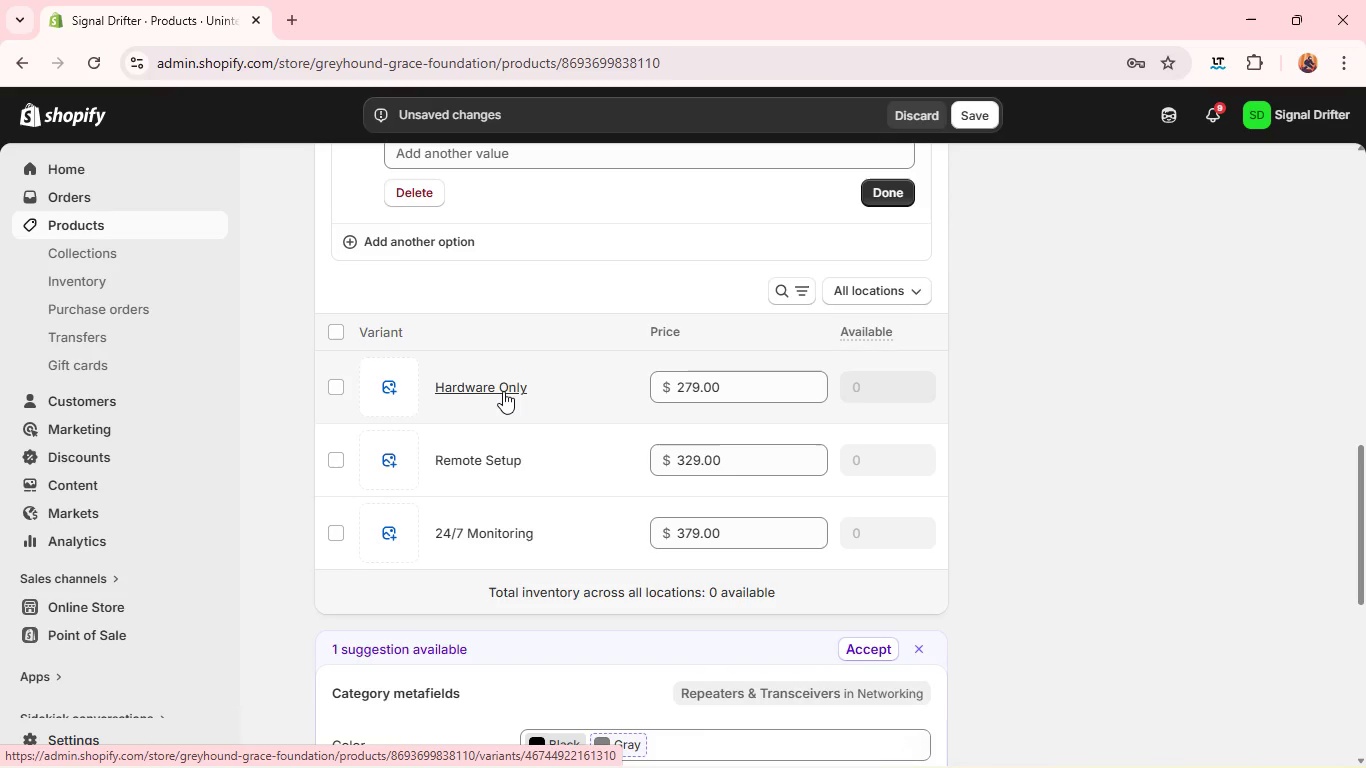 
wait(9.12)
 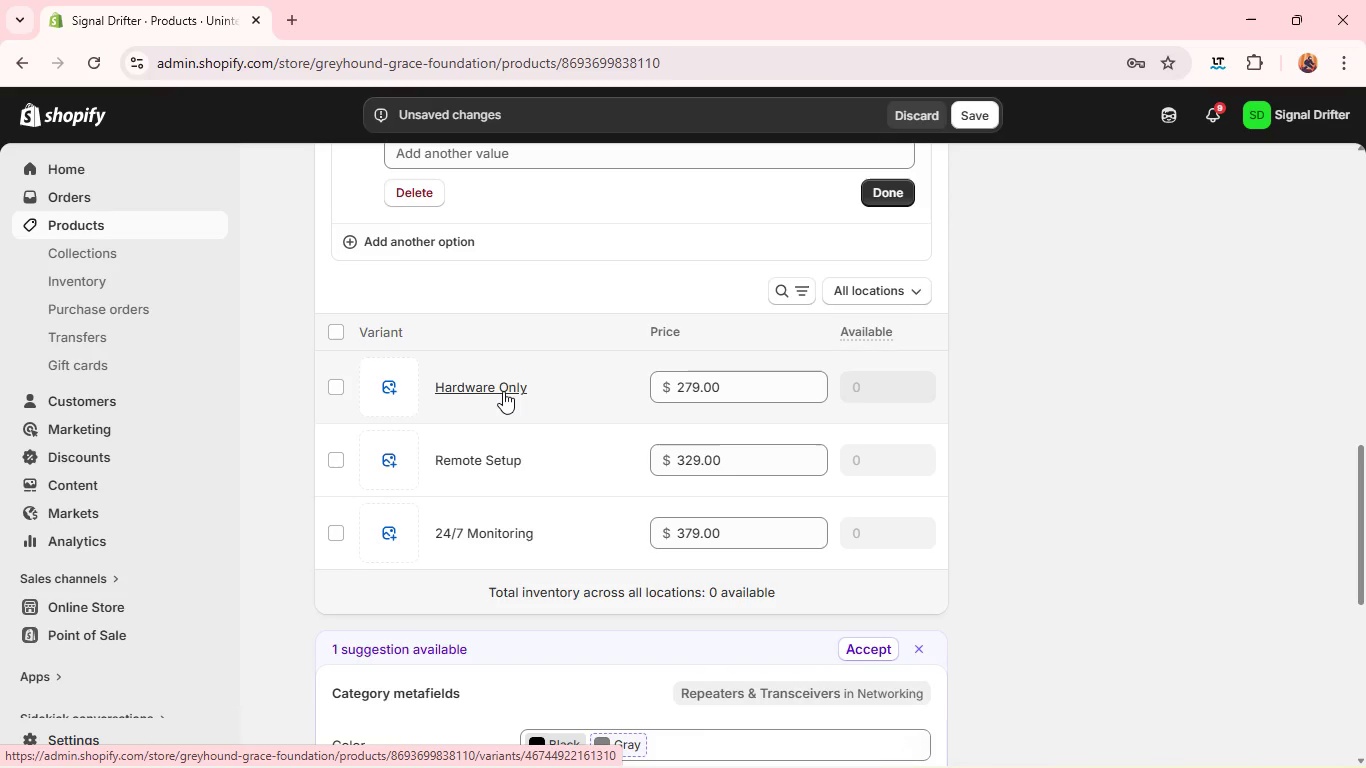 
left_click([503, 387])
 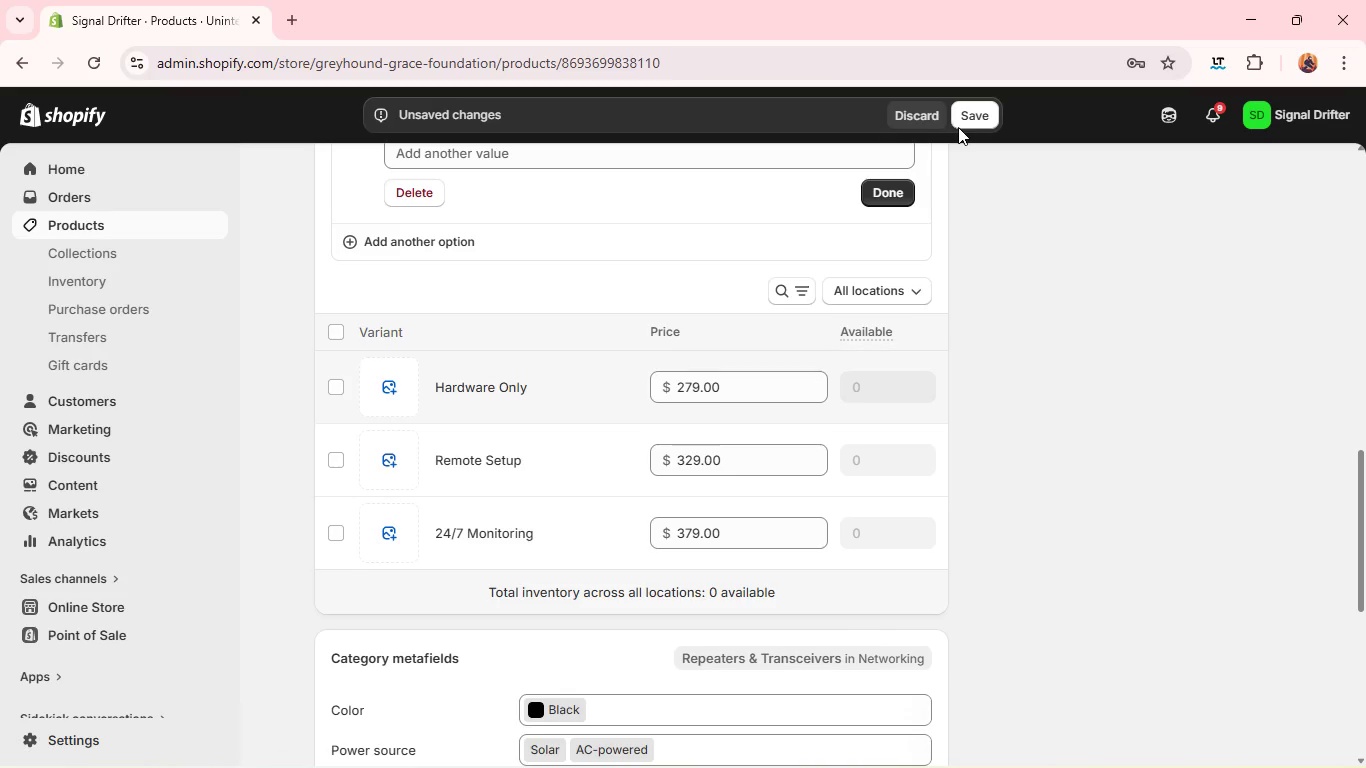 
left_click([969, 122])
 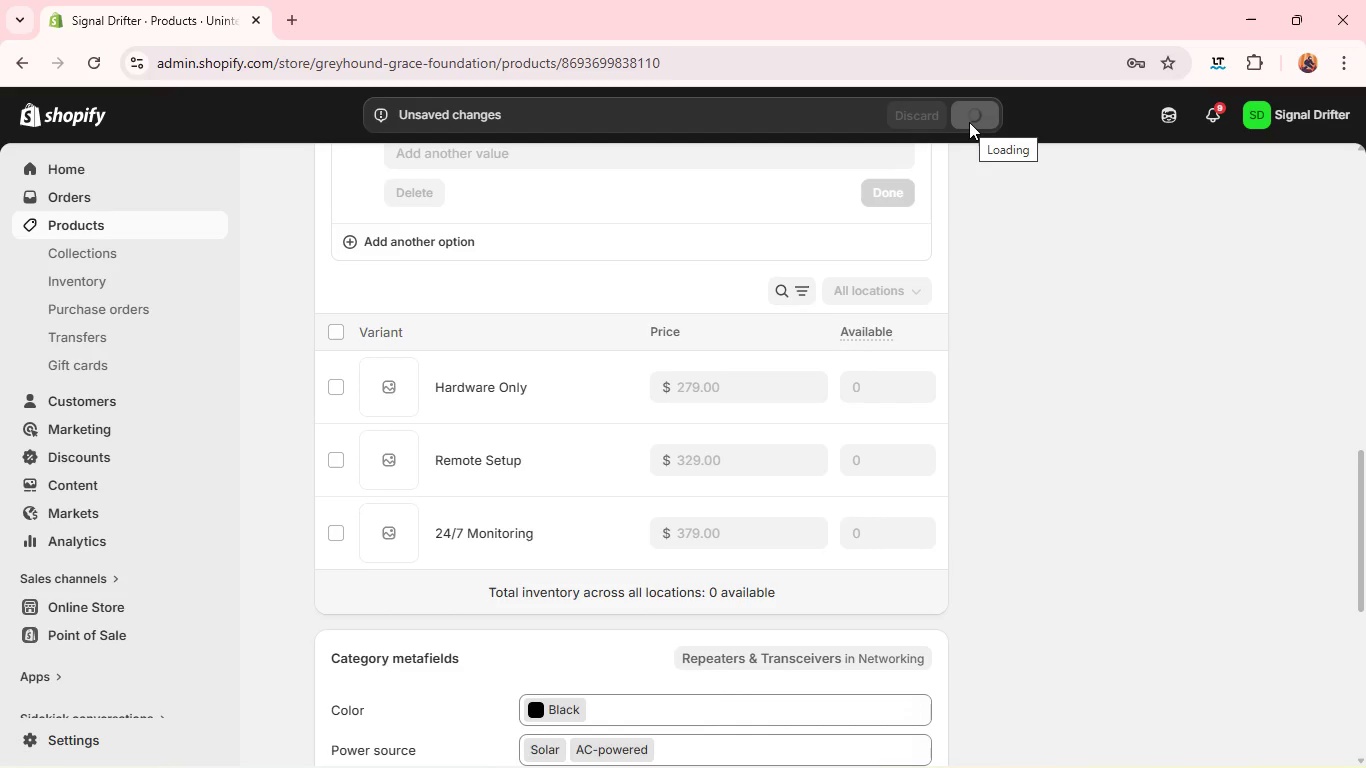 
wait(10.64)
 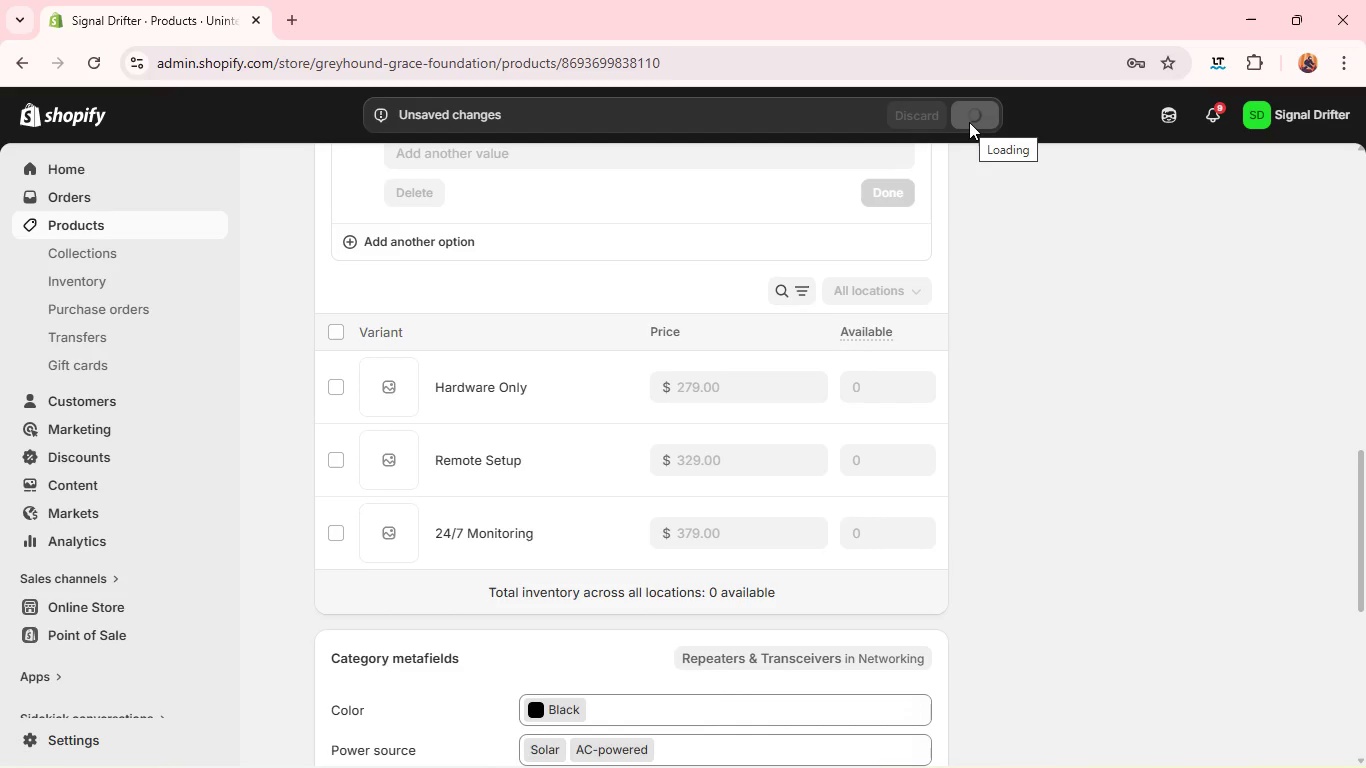 
left_click([501, 327])
 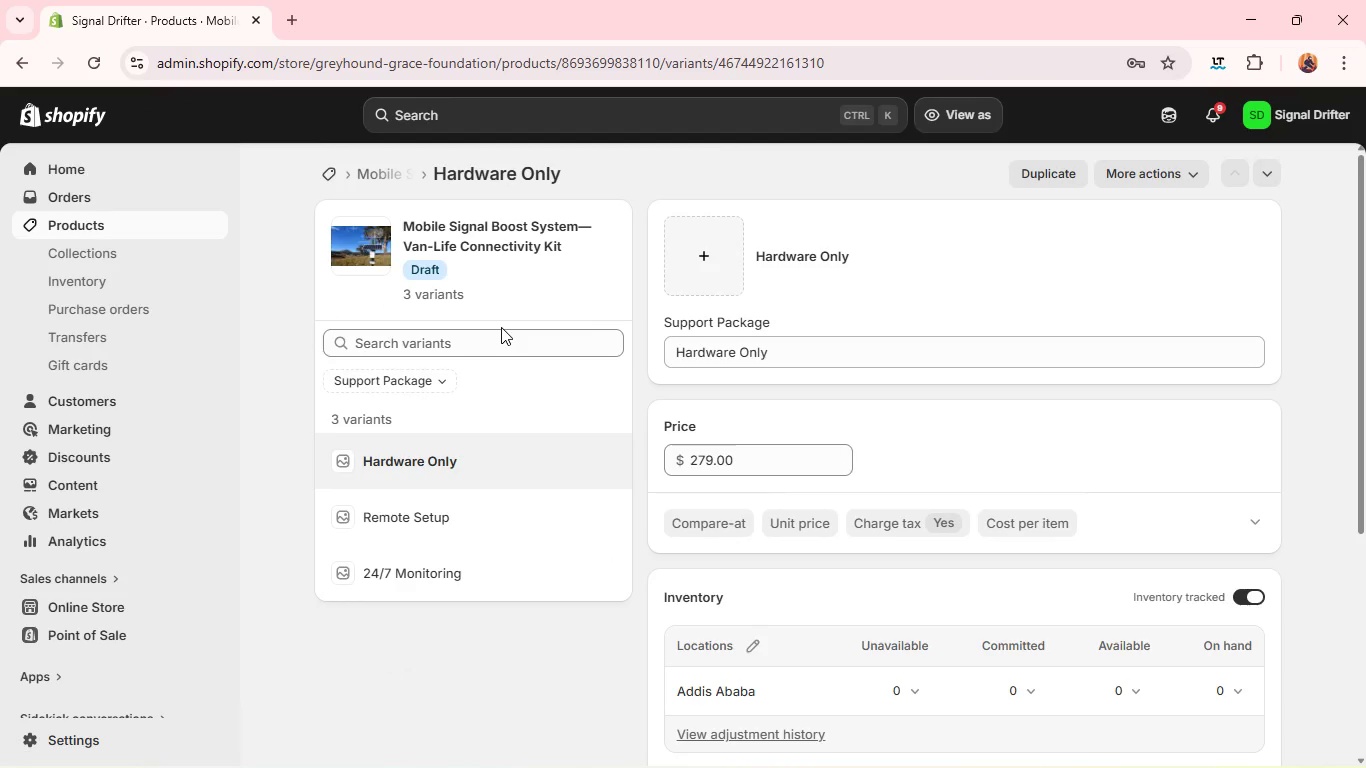 
wait(6.19)
 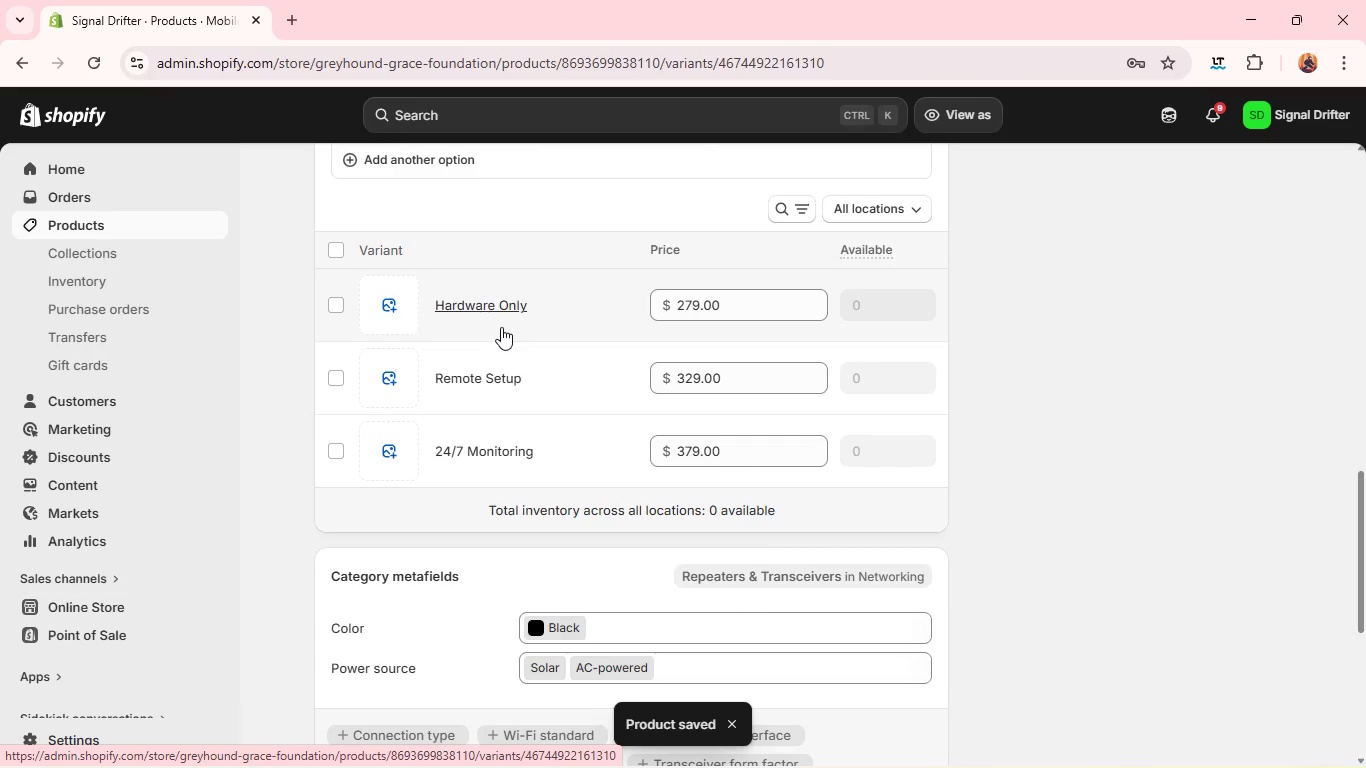 
mouse_move([952, 367])
 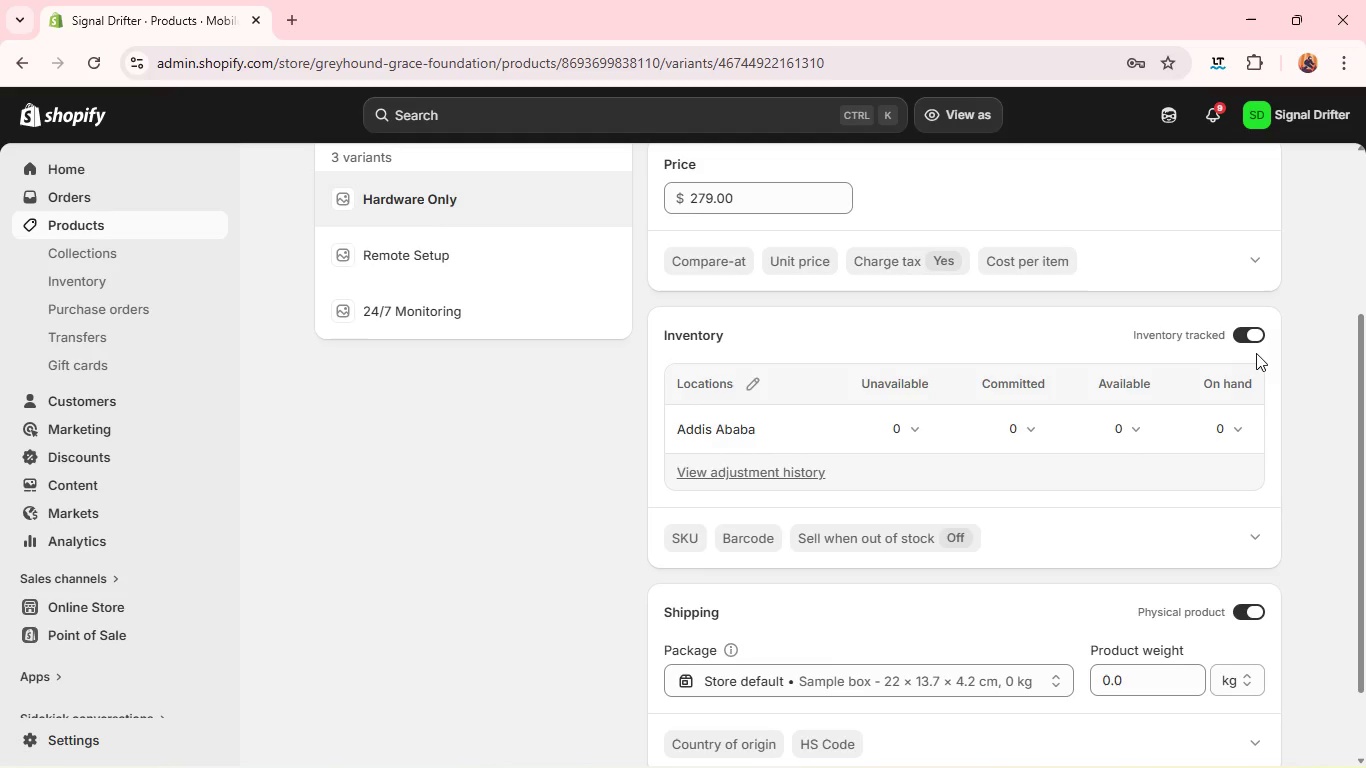 
left_click([1248, 333])
 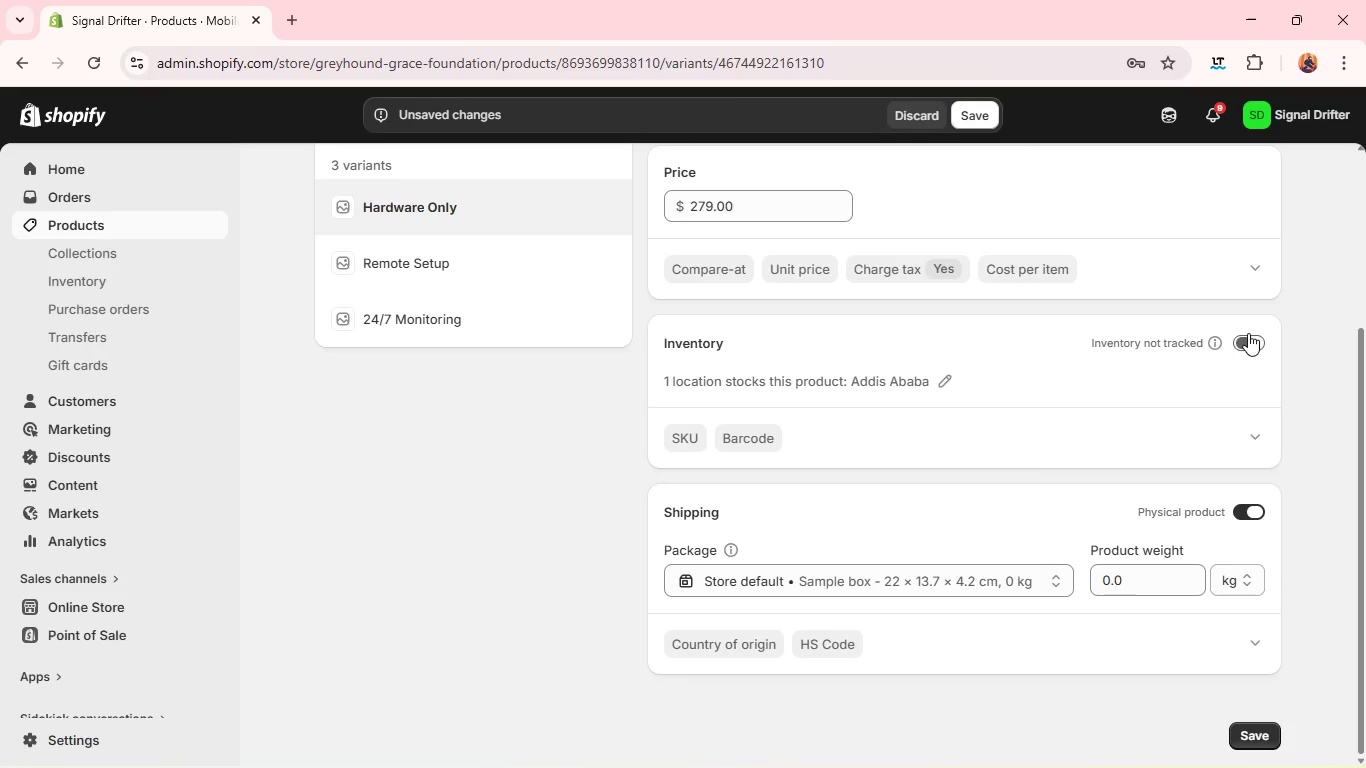 
wait(13.31)
 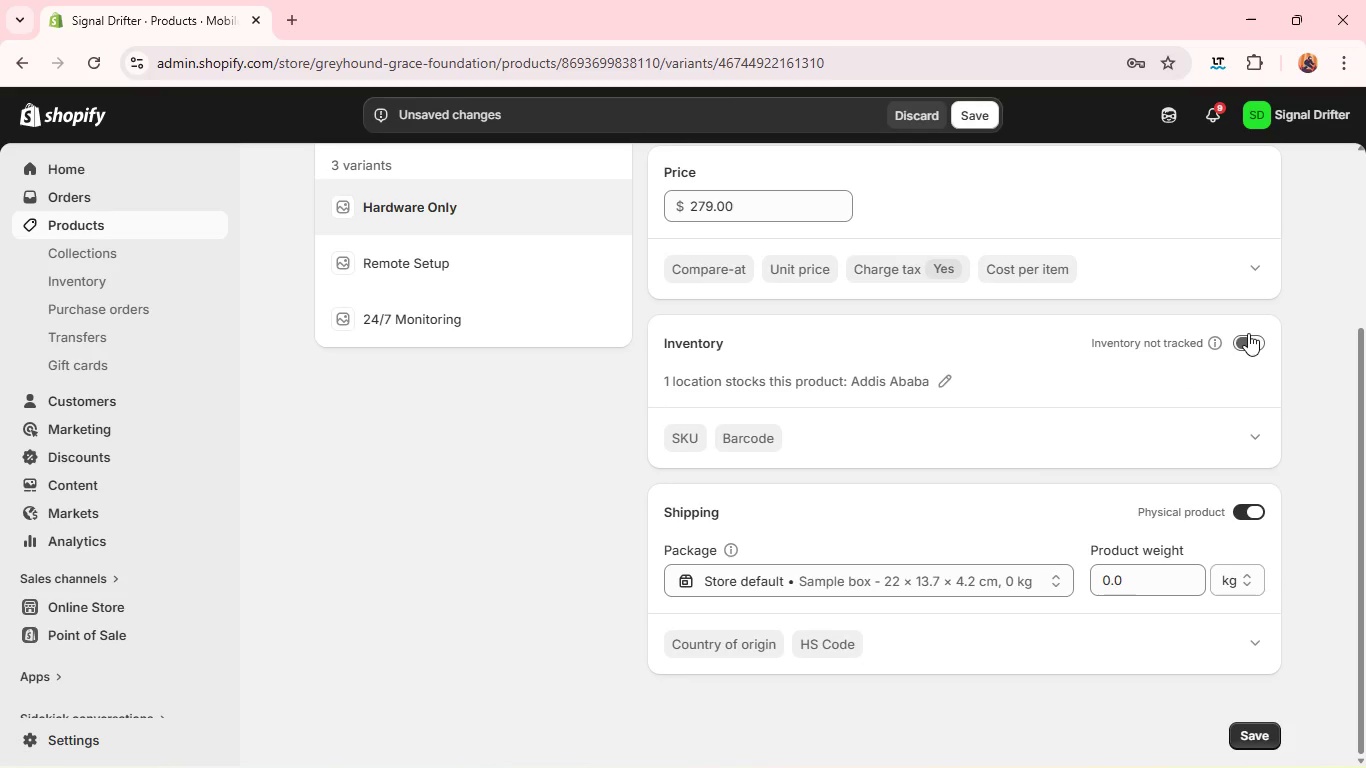 
left_click([1257, 337])
 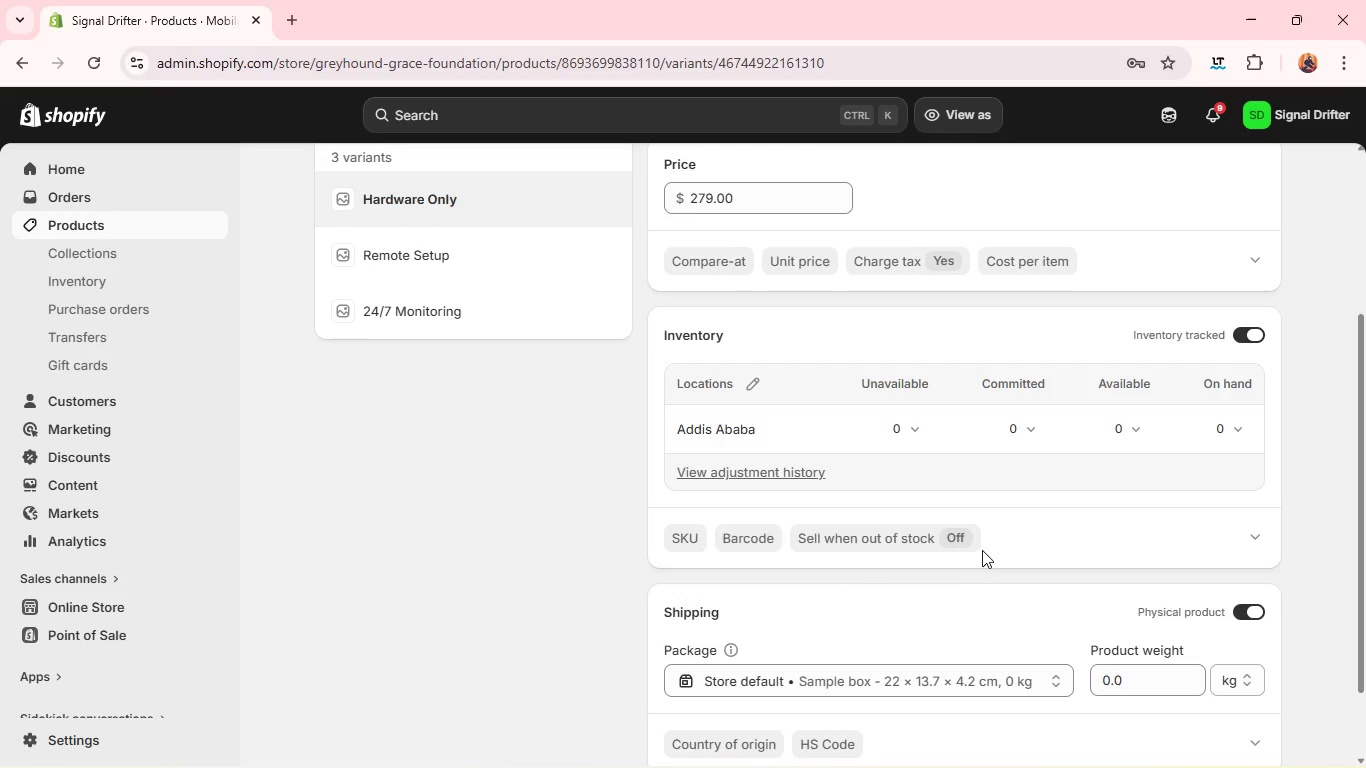 
left_click([972, 544])
 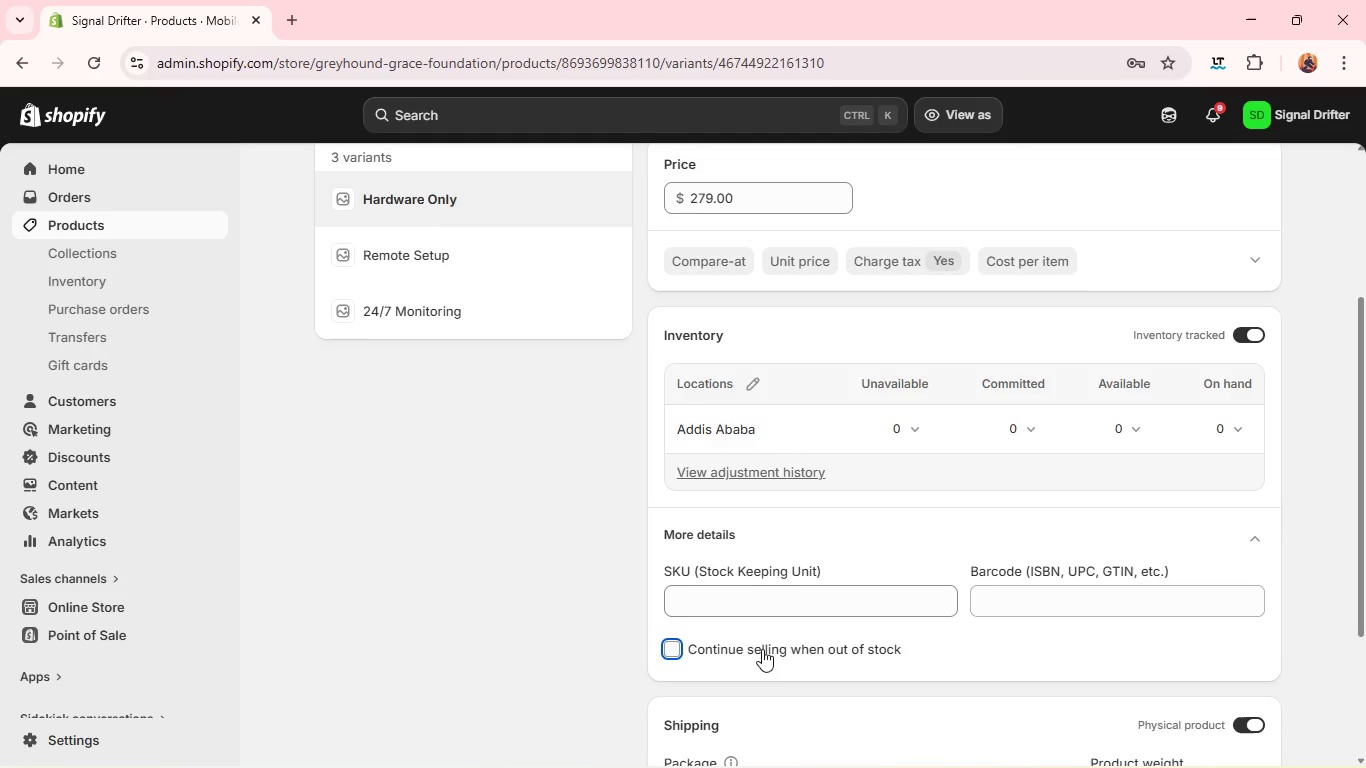 
left_click([759, 649])
 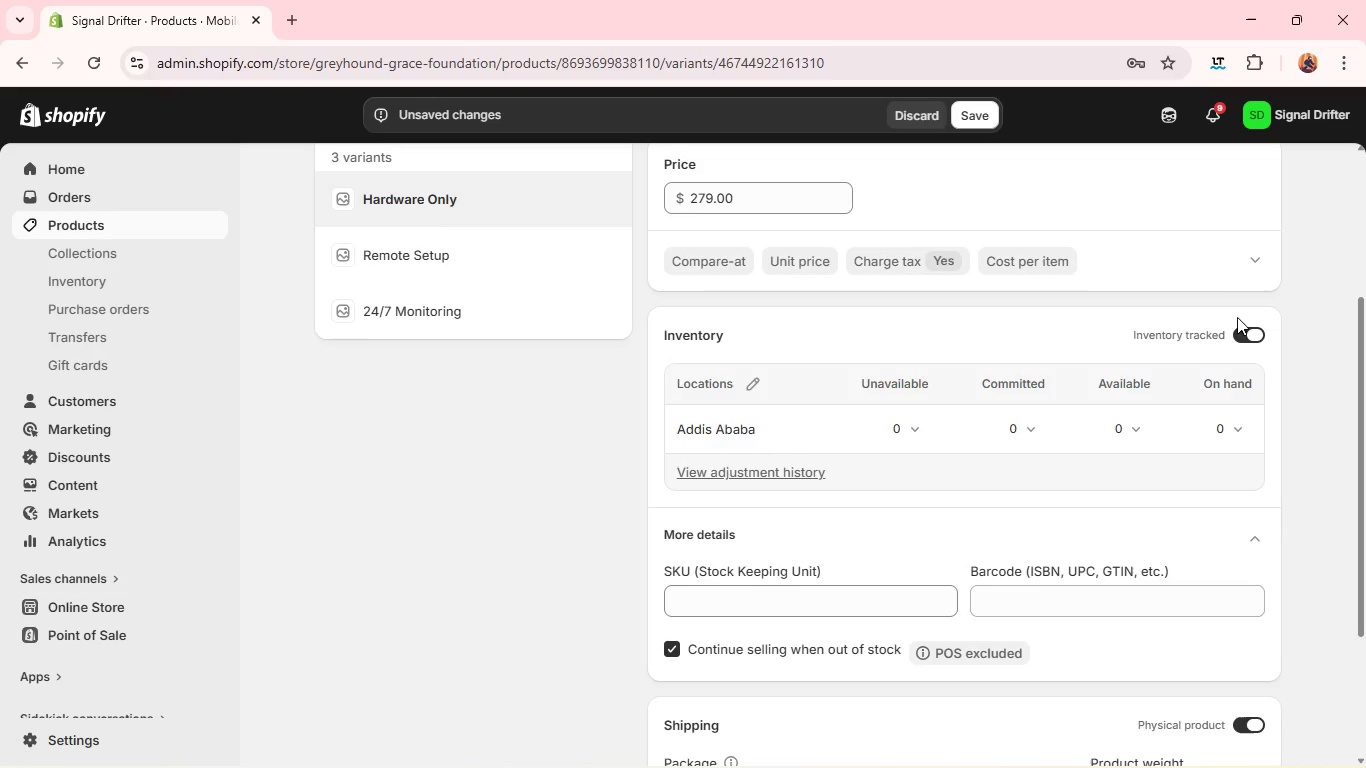 
left_click([1245, 333])
 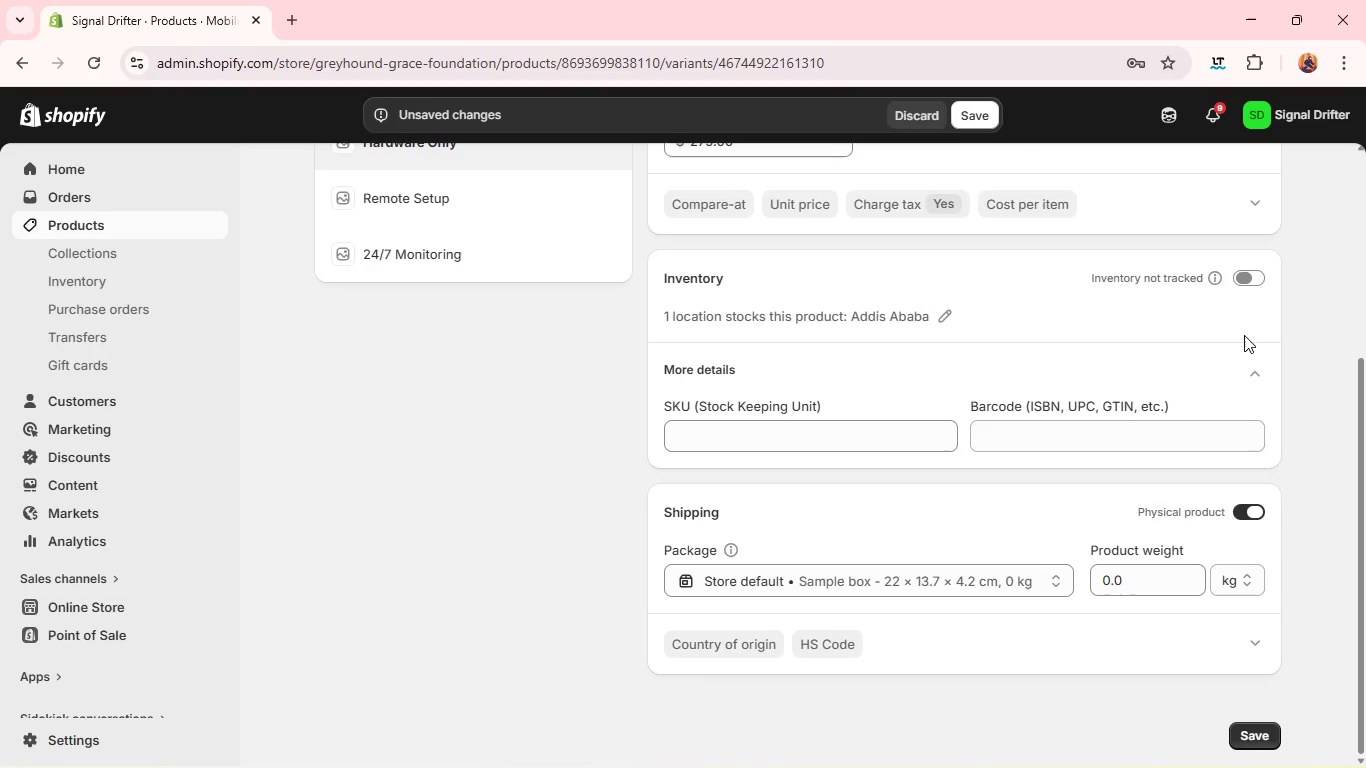 
wait(7.41)
 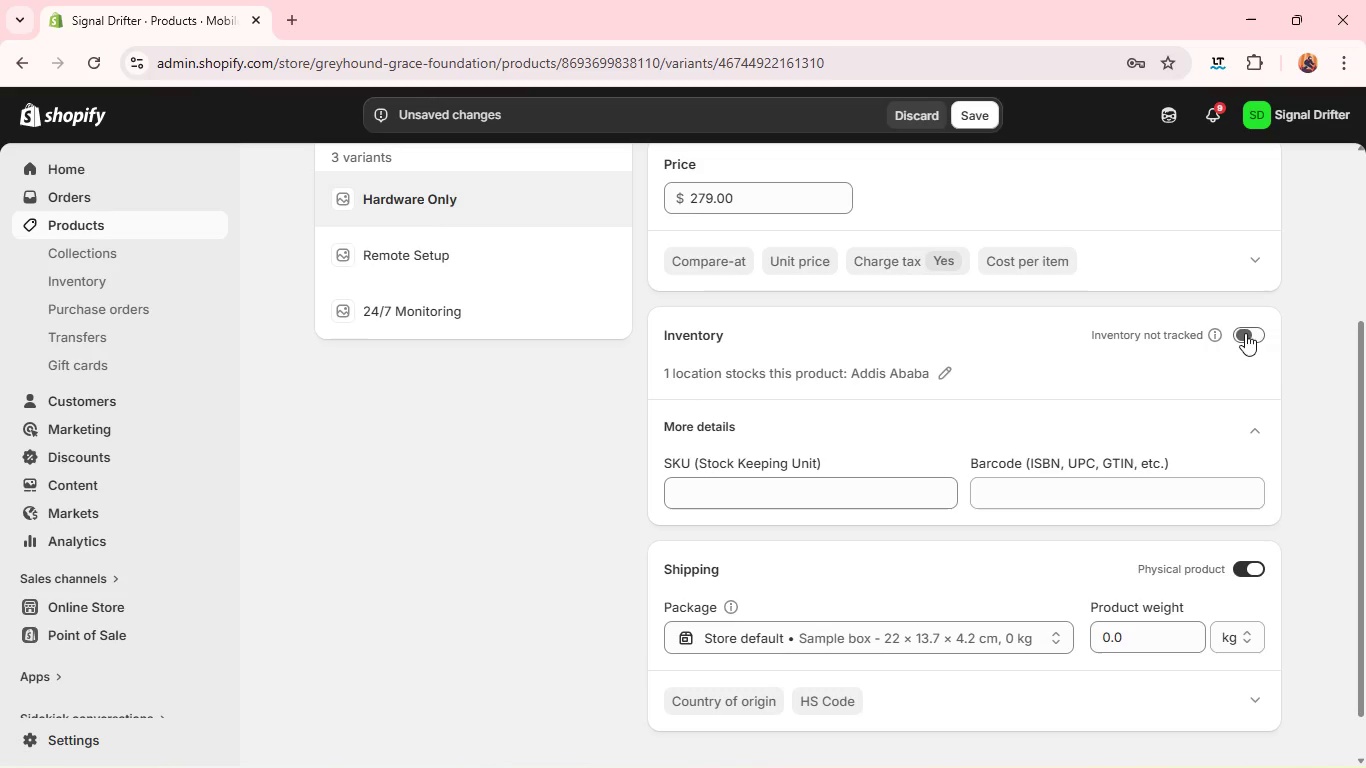 
left_click([1246, 721])
 